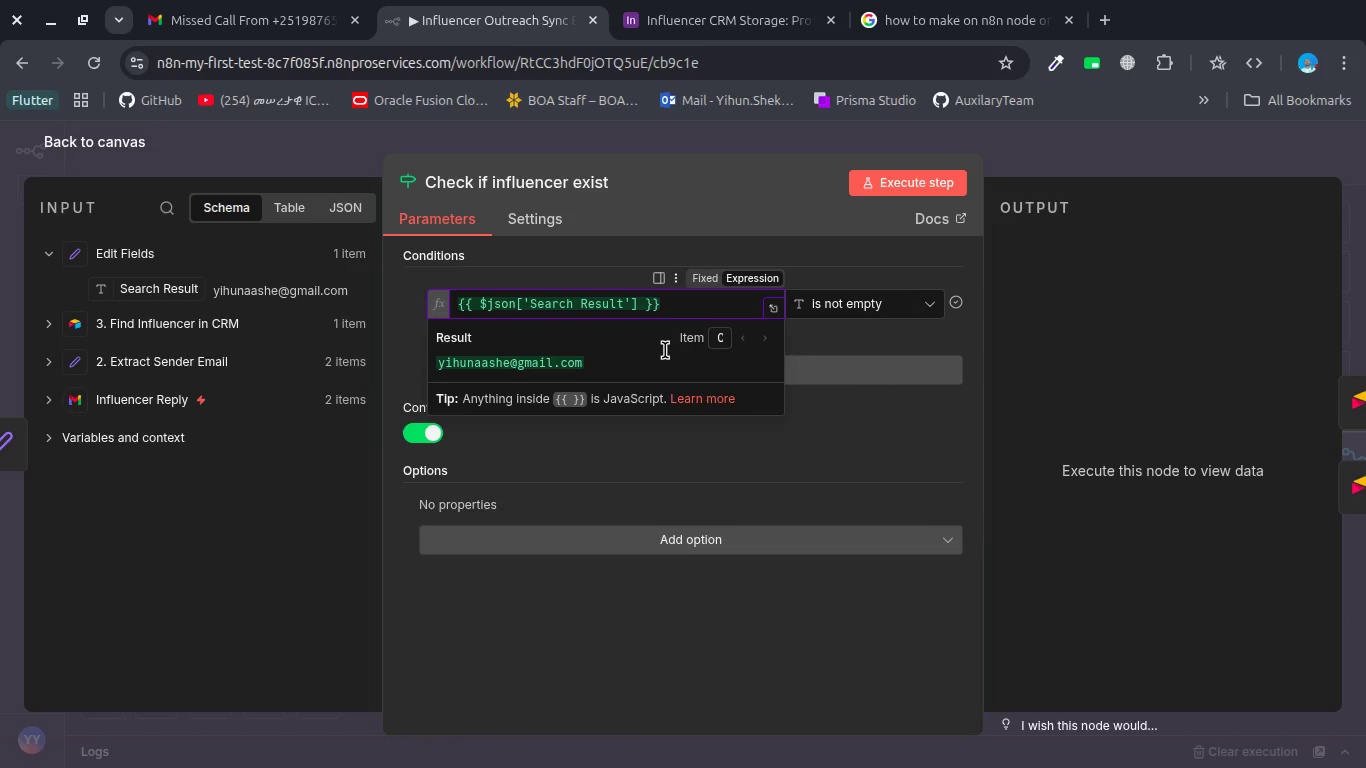 
key(Period)
 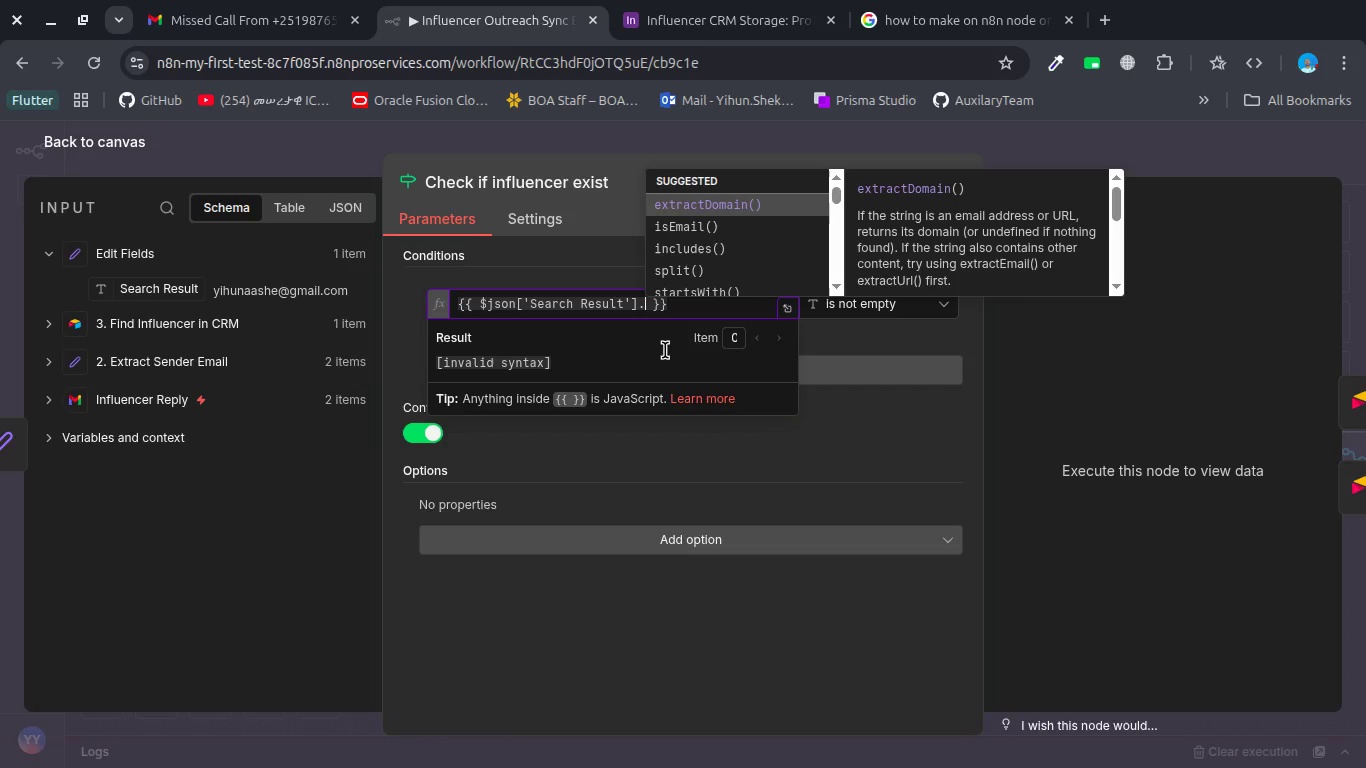 
key(ArrowDown)
 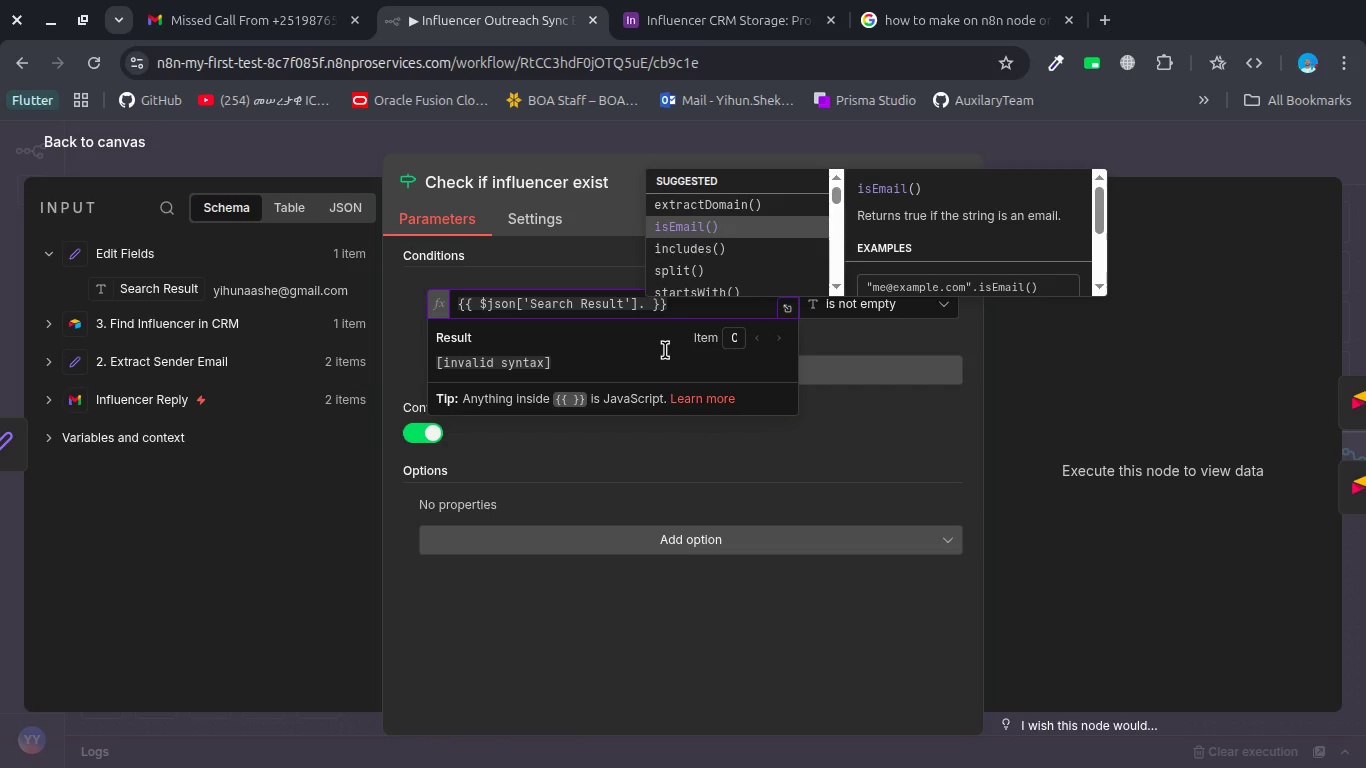 
key(ArrowDown)
 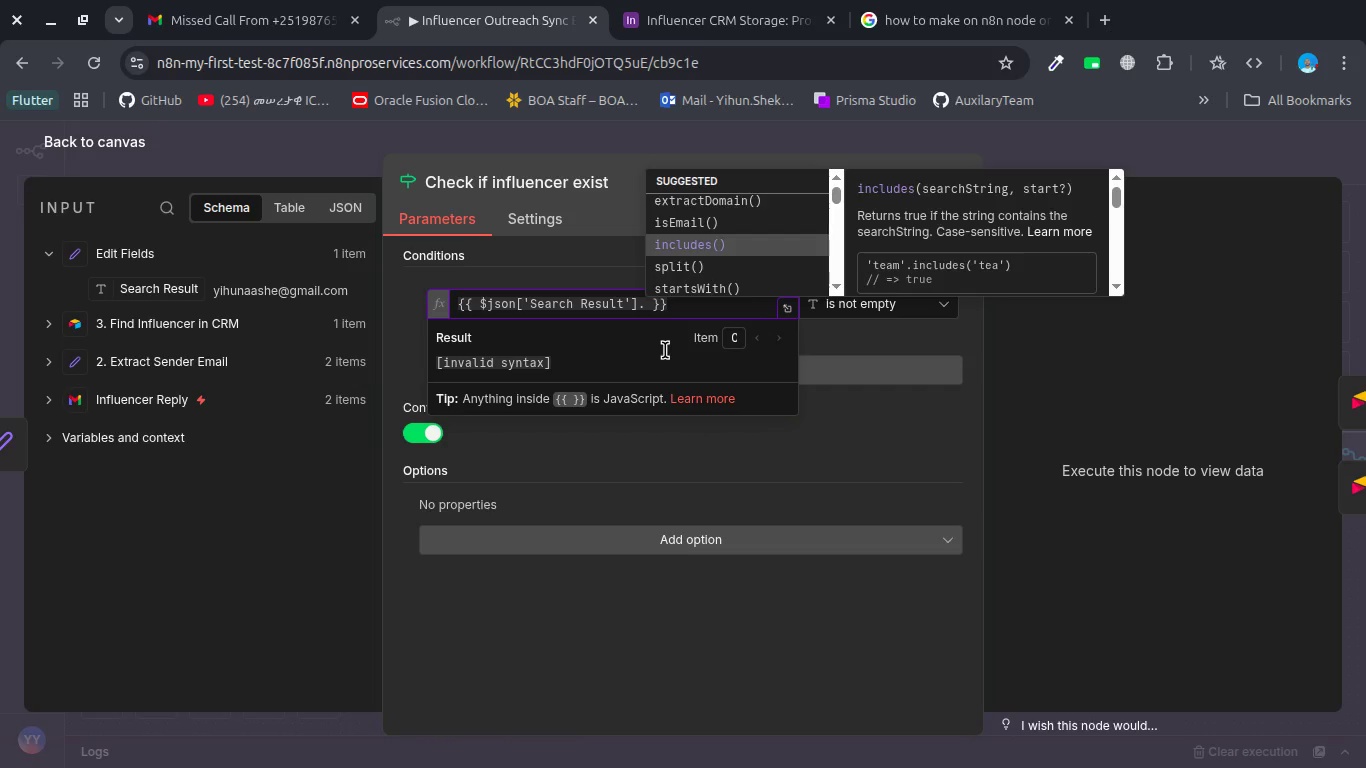 
key(ArrowDown)
 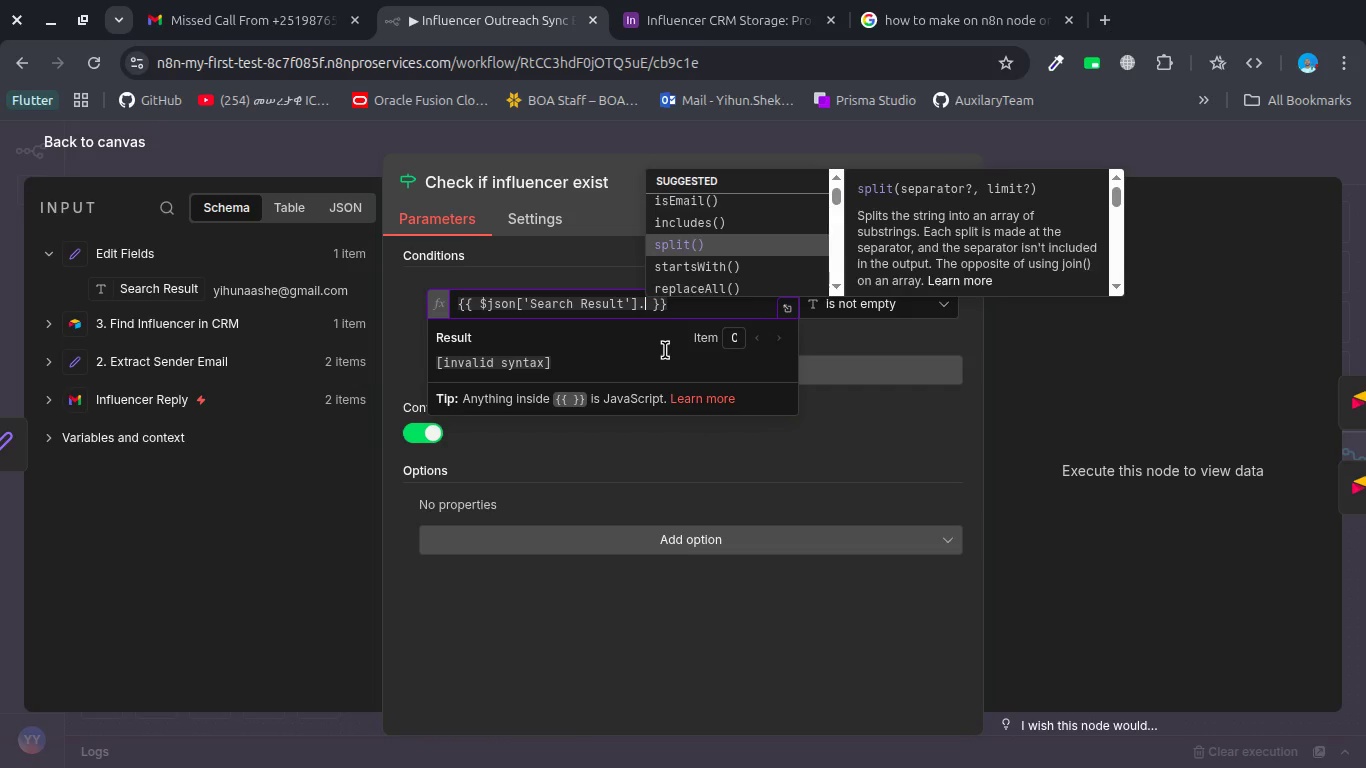 
key(ArrowDown)
 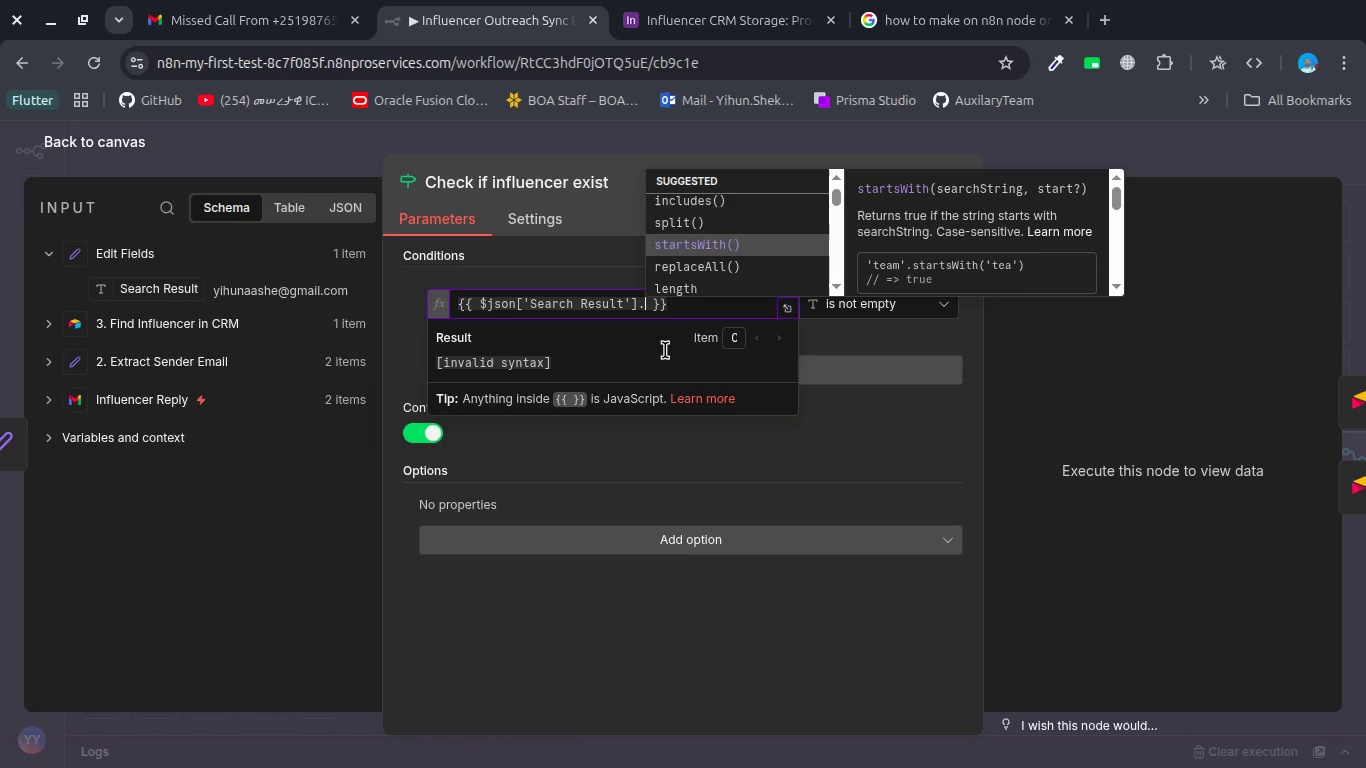 
key(ArrowDown)
 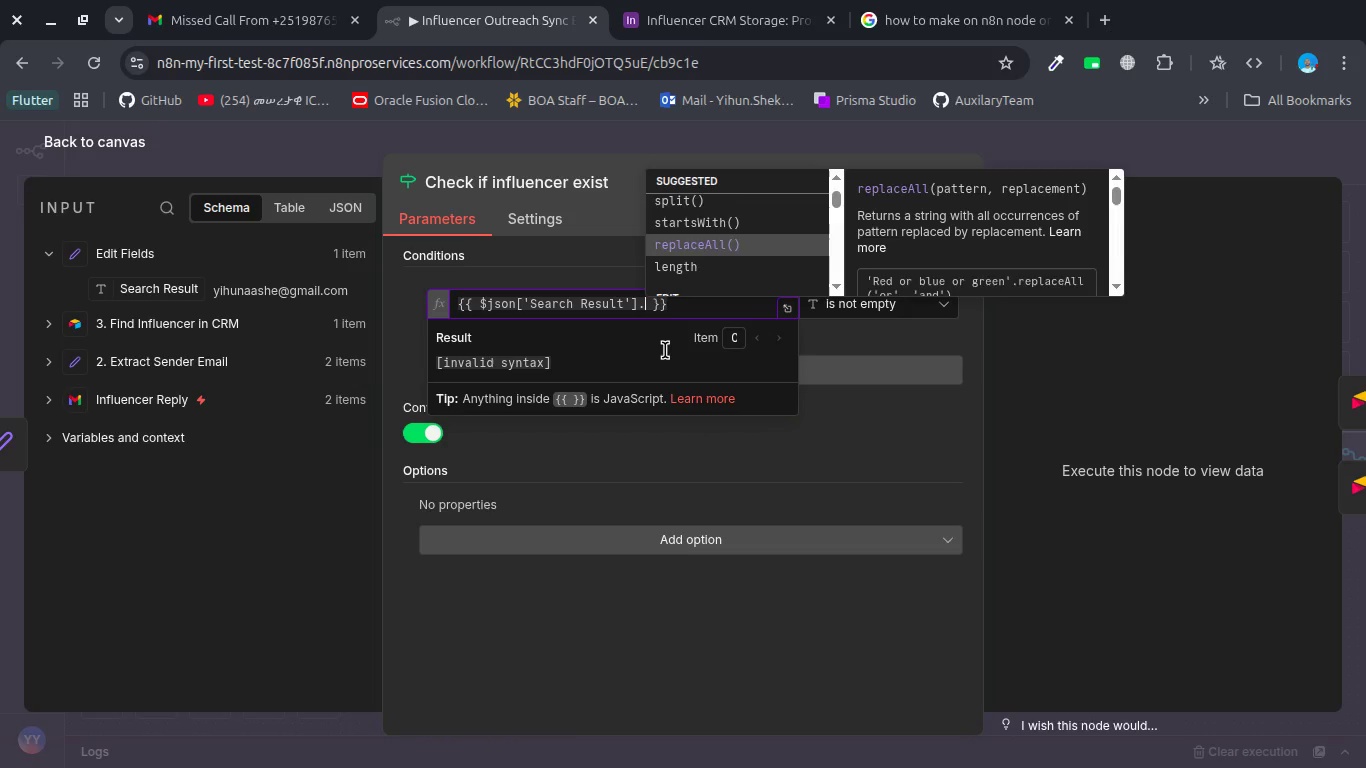 
key(ArrowDown)
 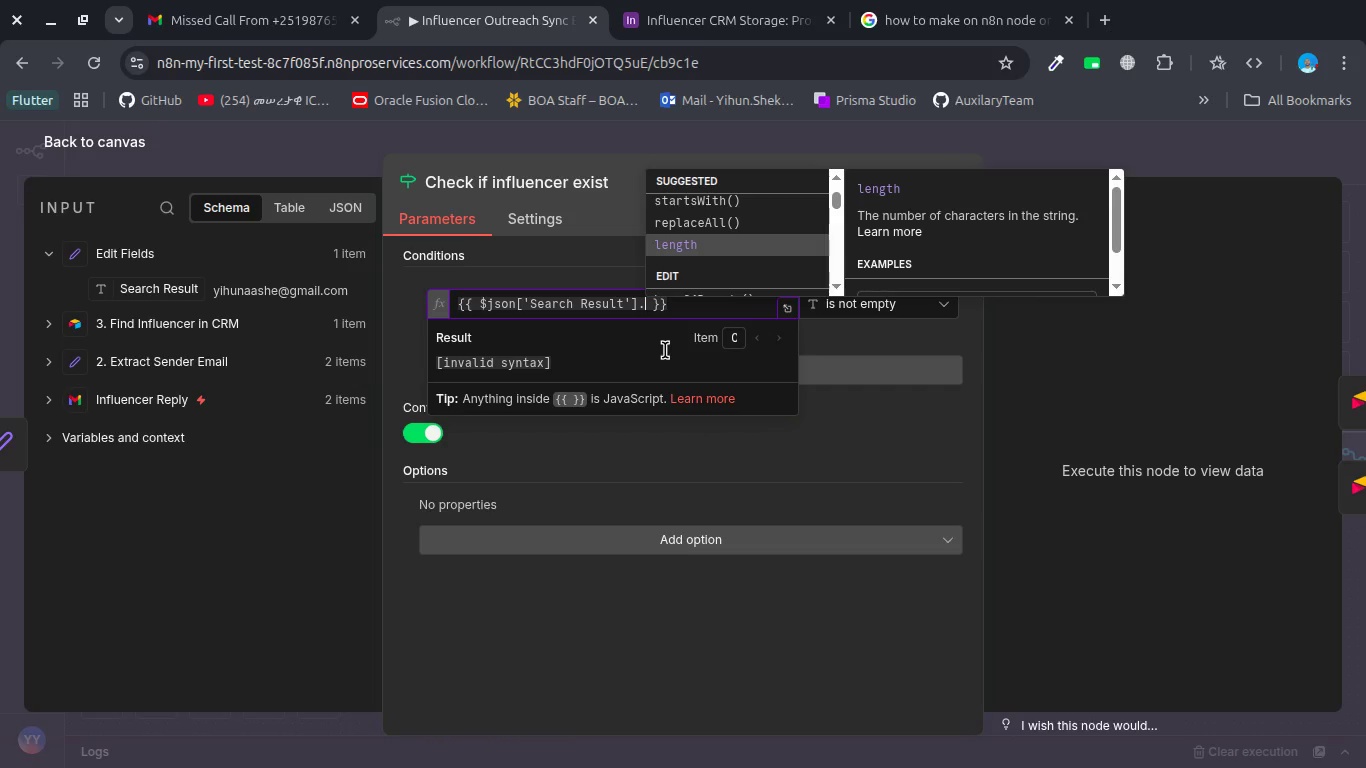 
key(Enter)
 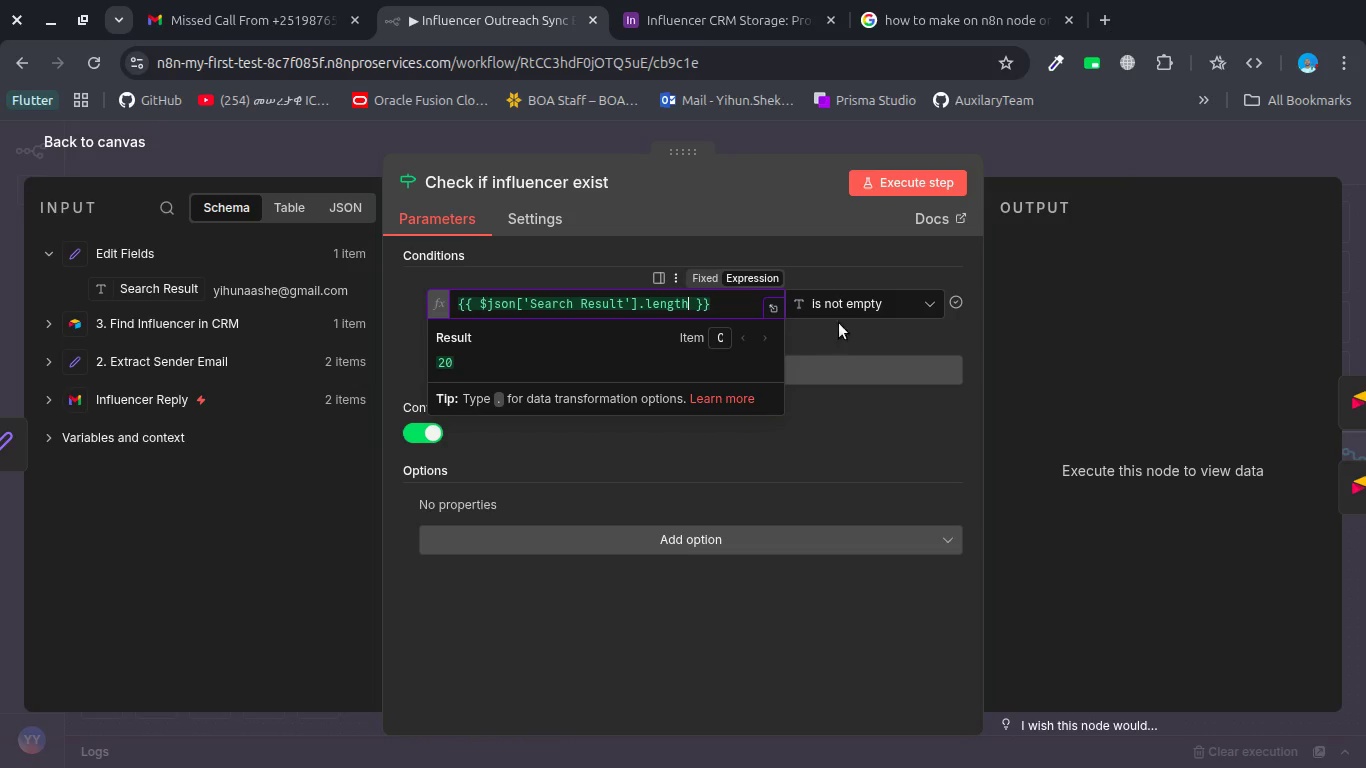 
left_click([854, 311])
 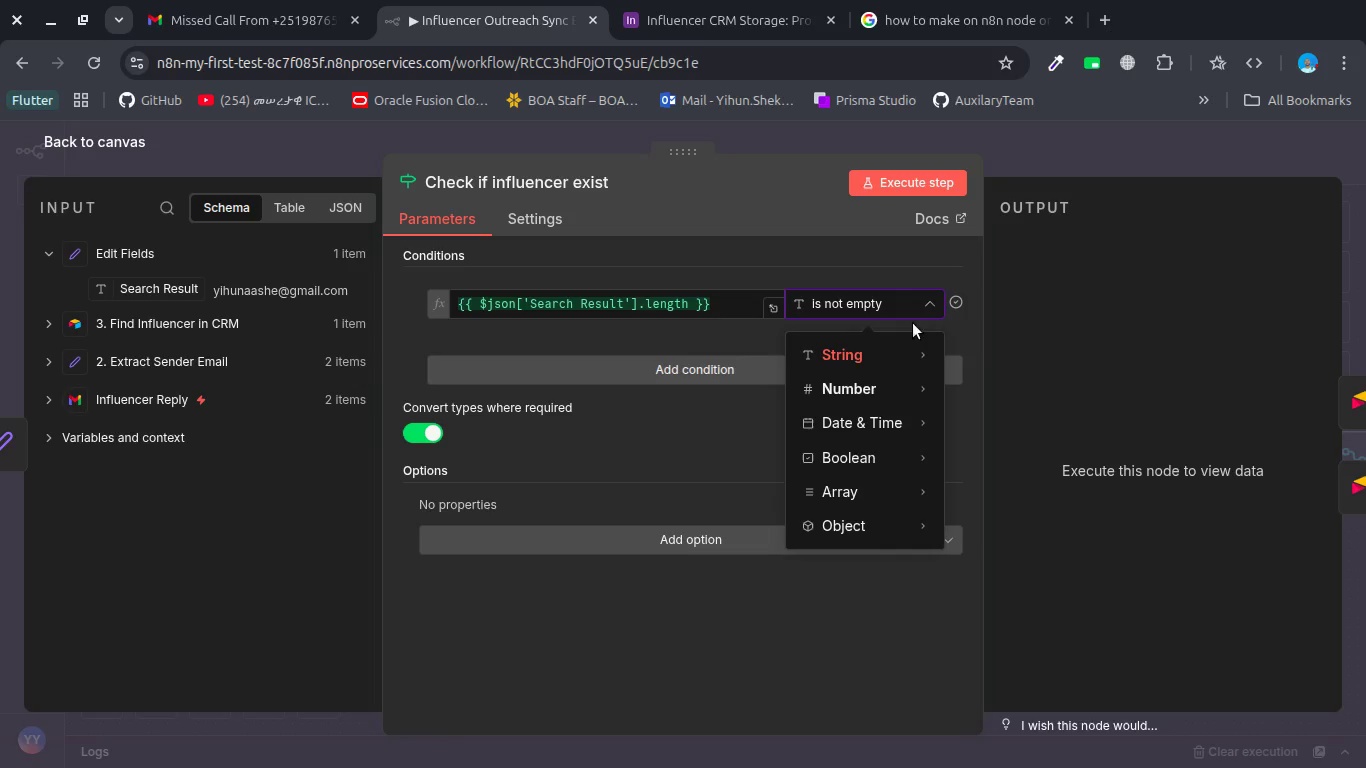 
mouse_move([945, 368])
 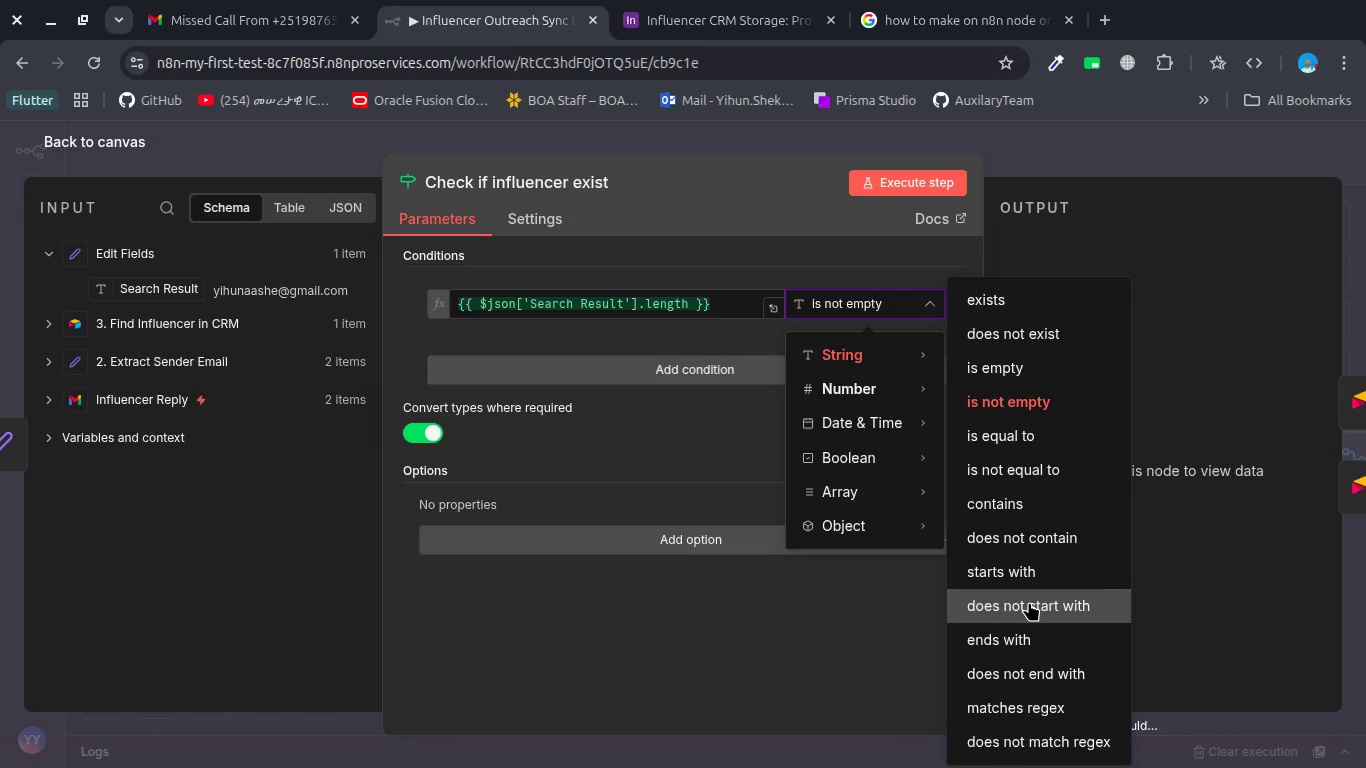 
scroll: coordinate [1029, 602], scroll_direction: down, amount: 1.0
 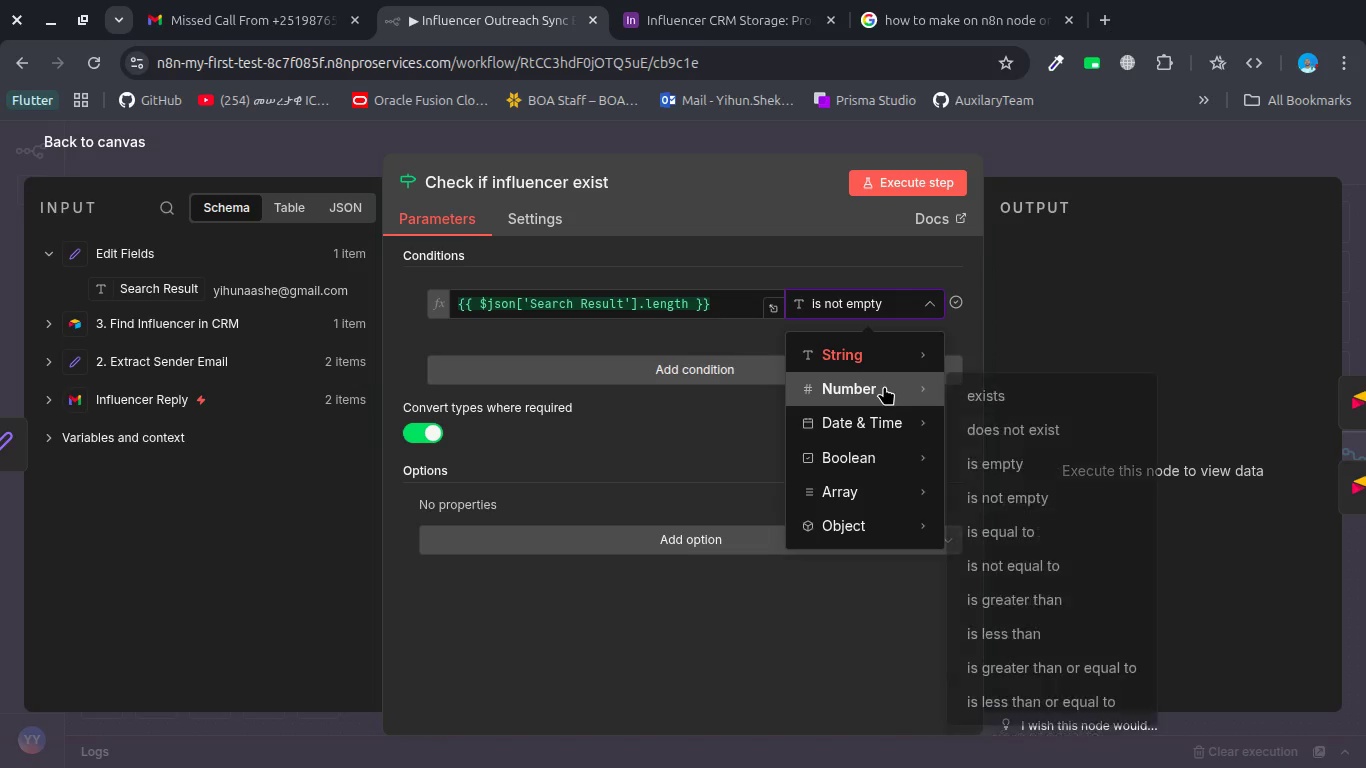 
left_click([884, 386])
 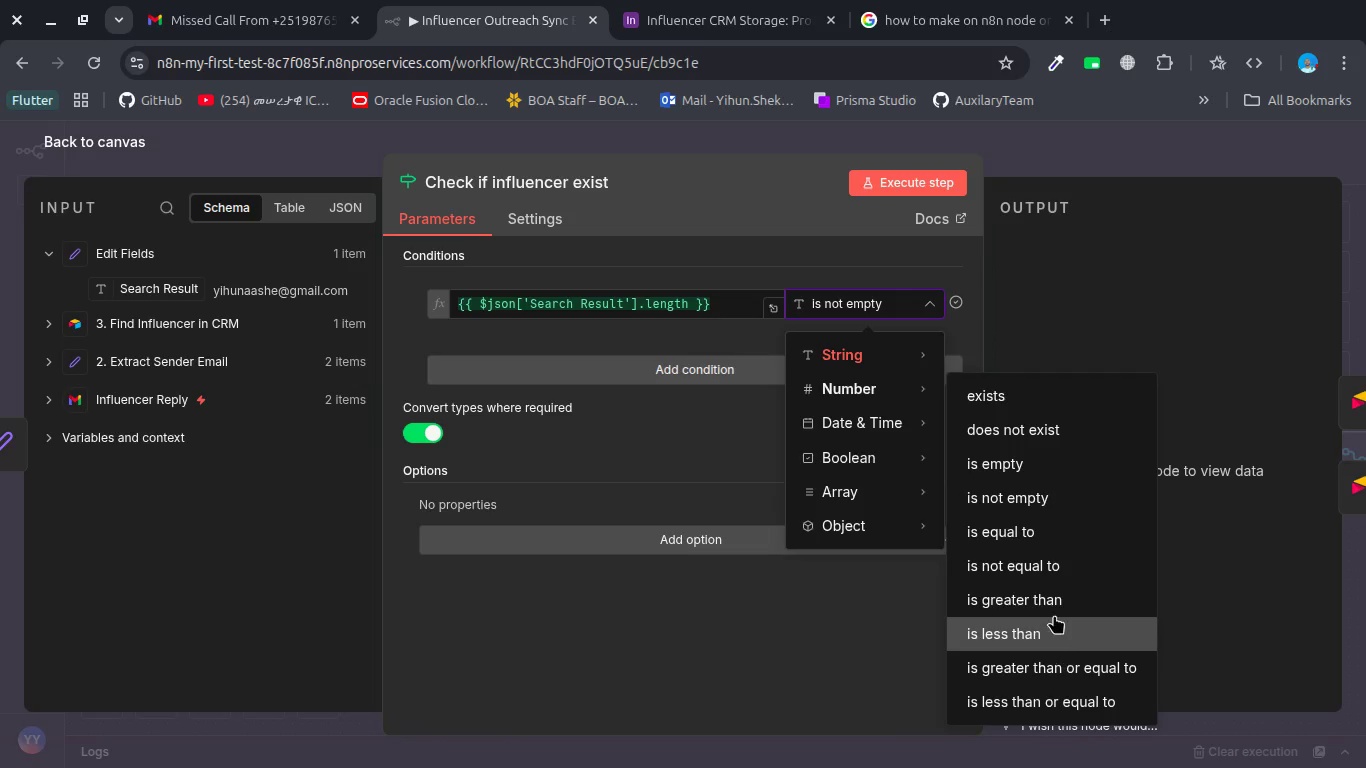 
left_click([1054, 610])
 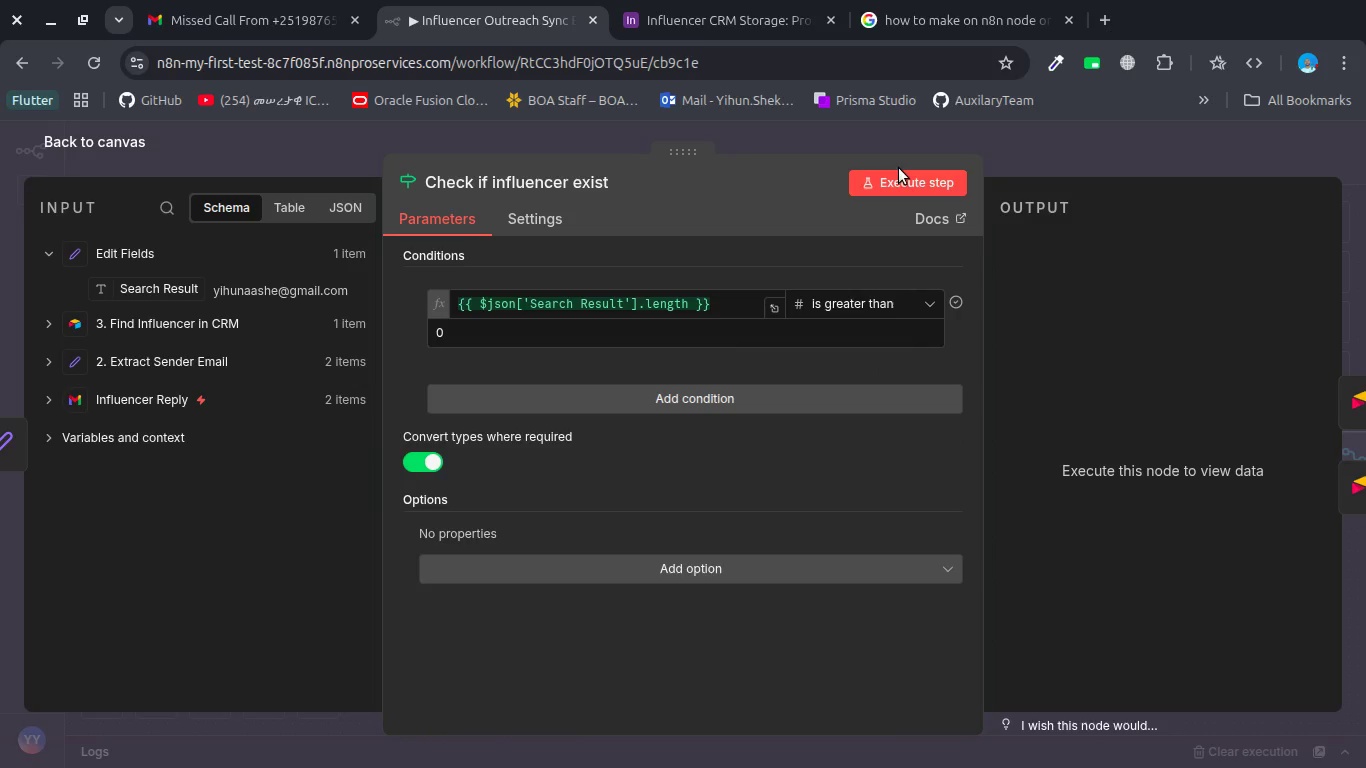 
left_click([898, 183])
 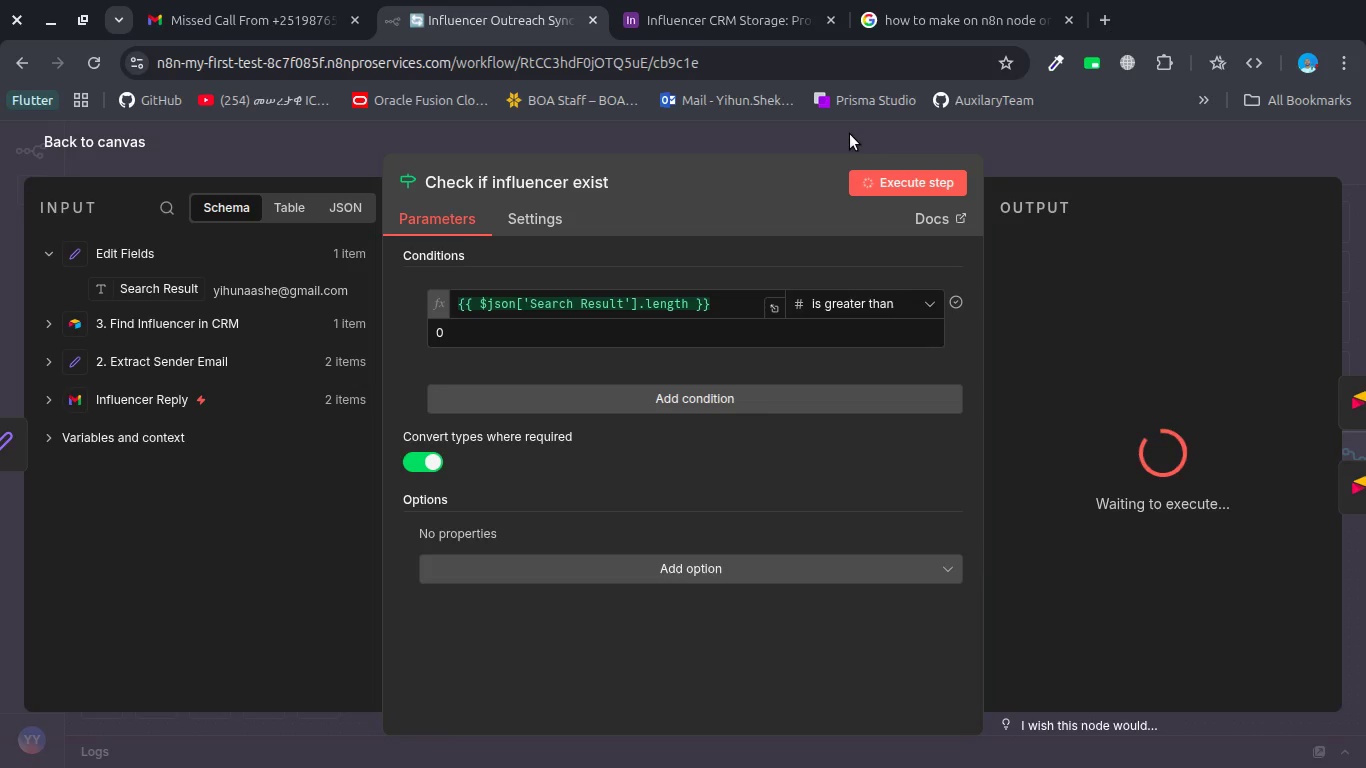 
wait(9.18)
 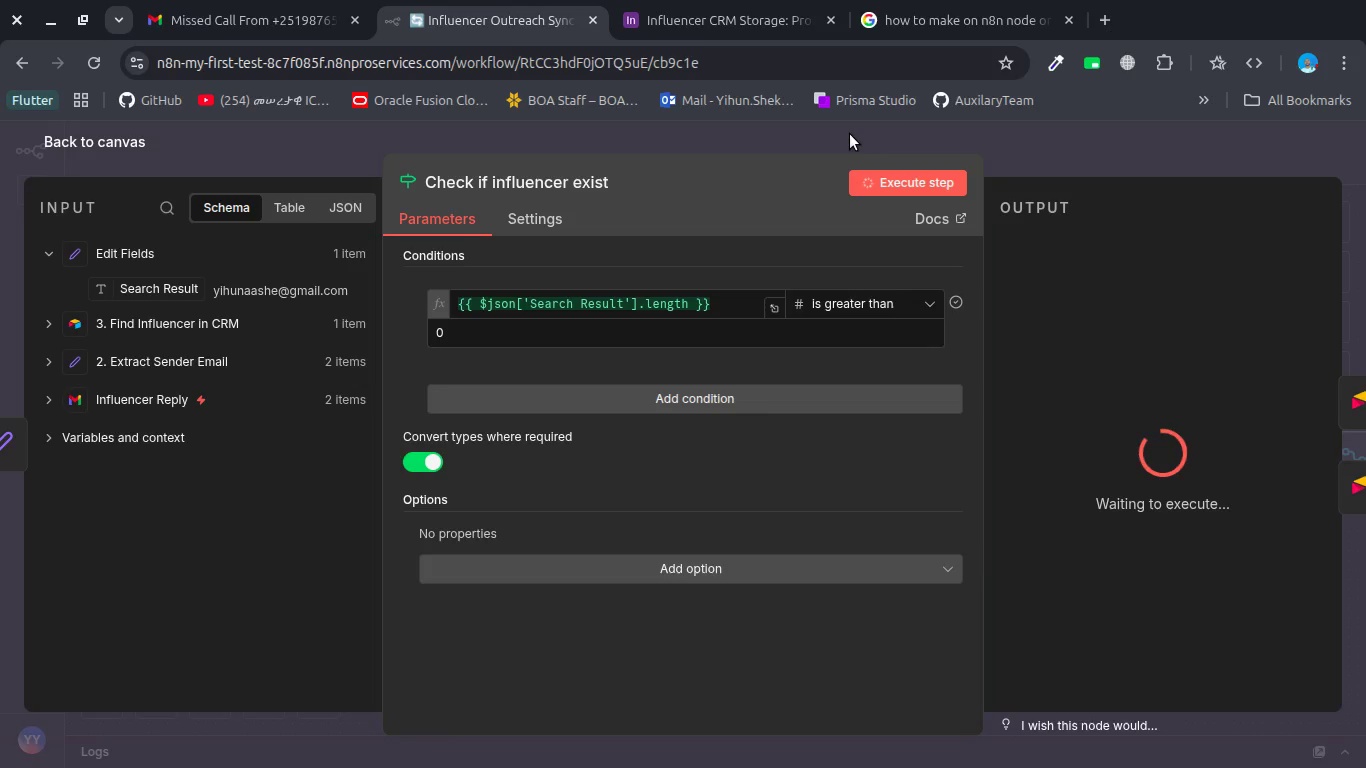 
left_click([850, 134])
 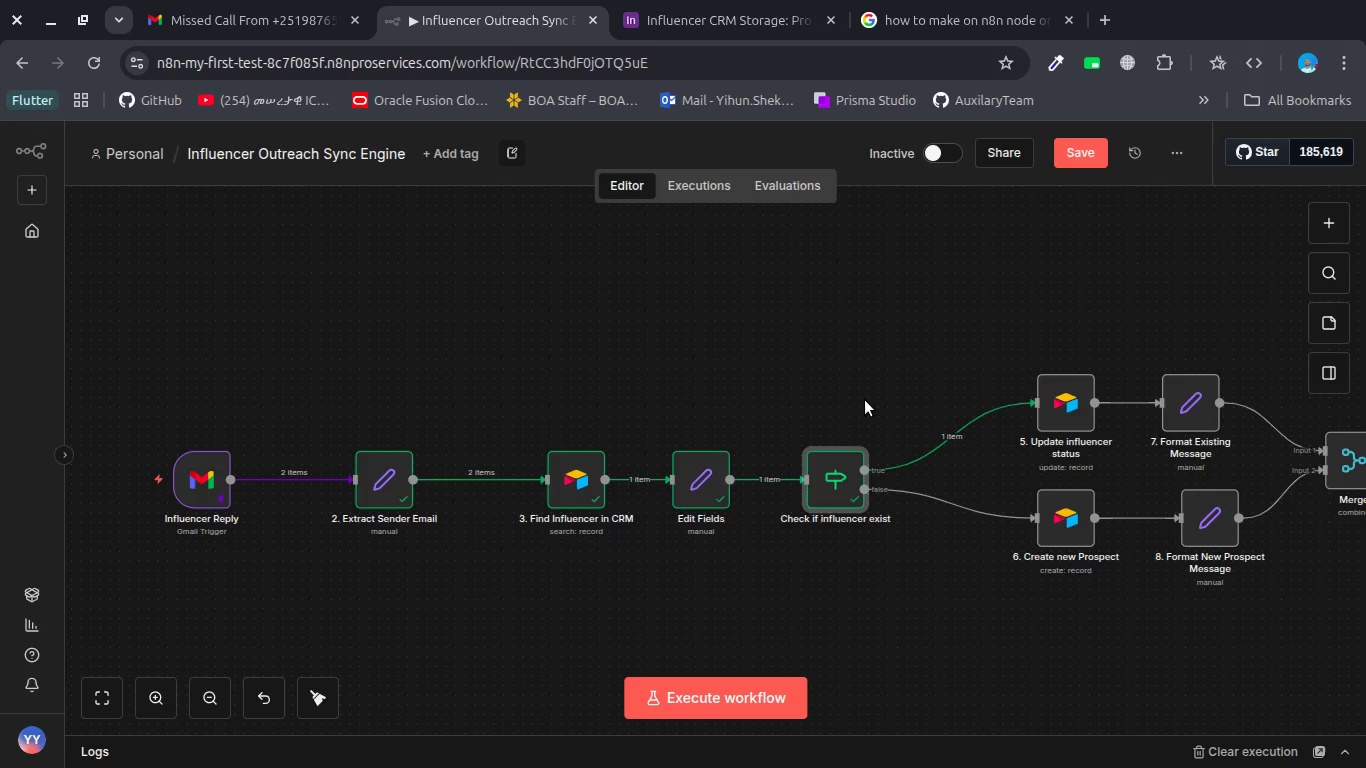 
scroll: coordinate [865, 400], scroll_direction: down, amount: 1.0
 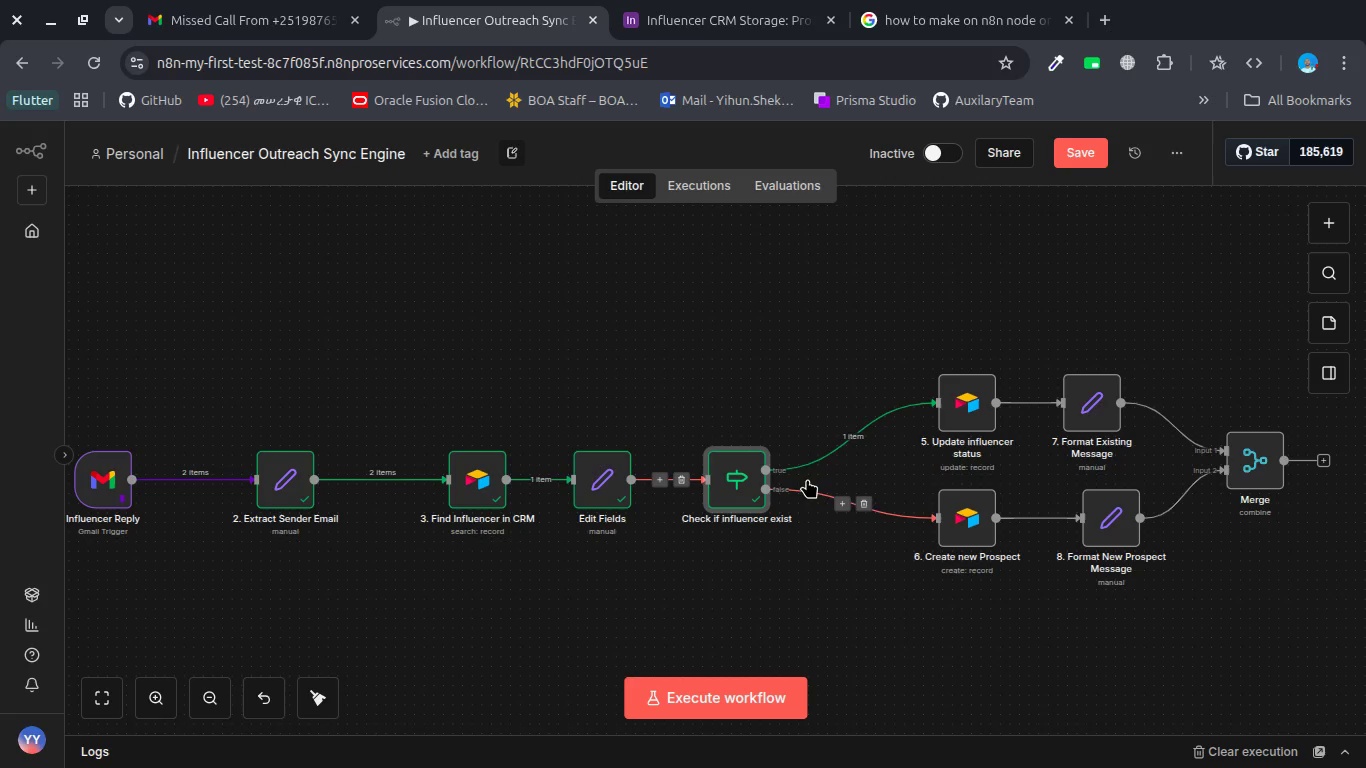 
wait(5.83)
 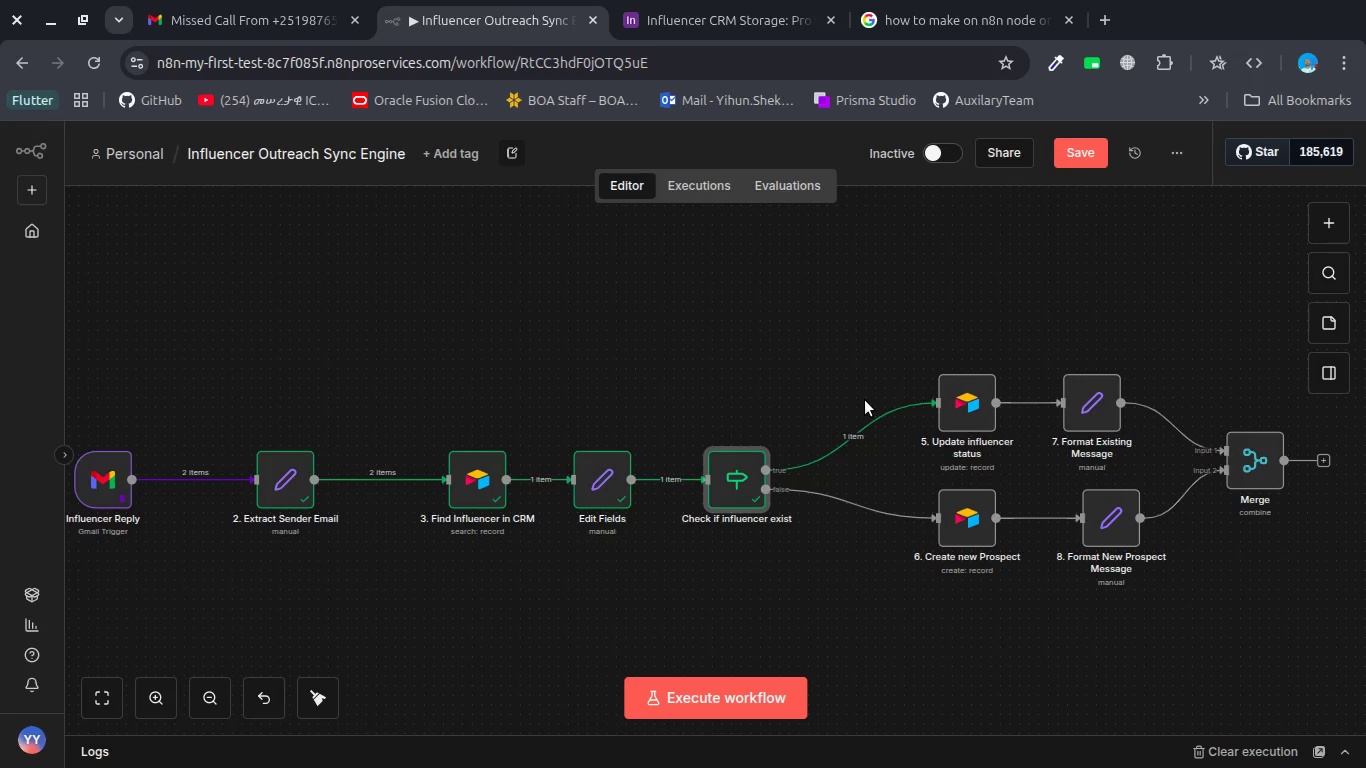 
mouse_move([679, 479])
 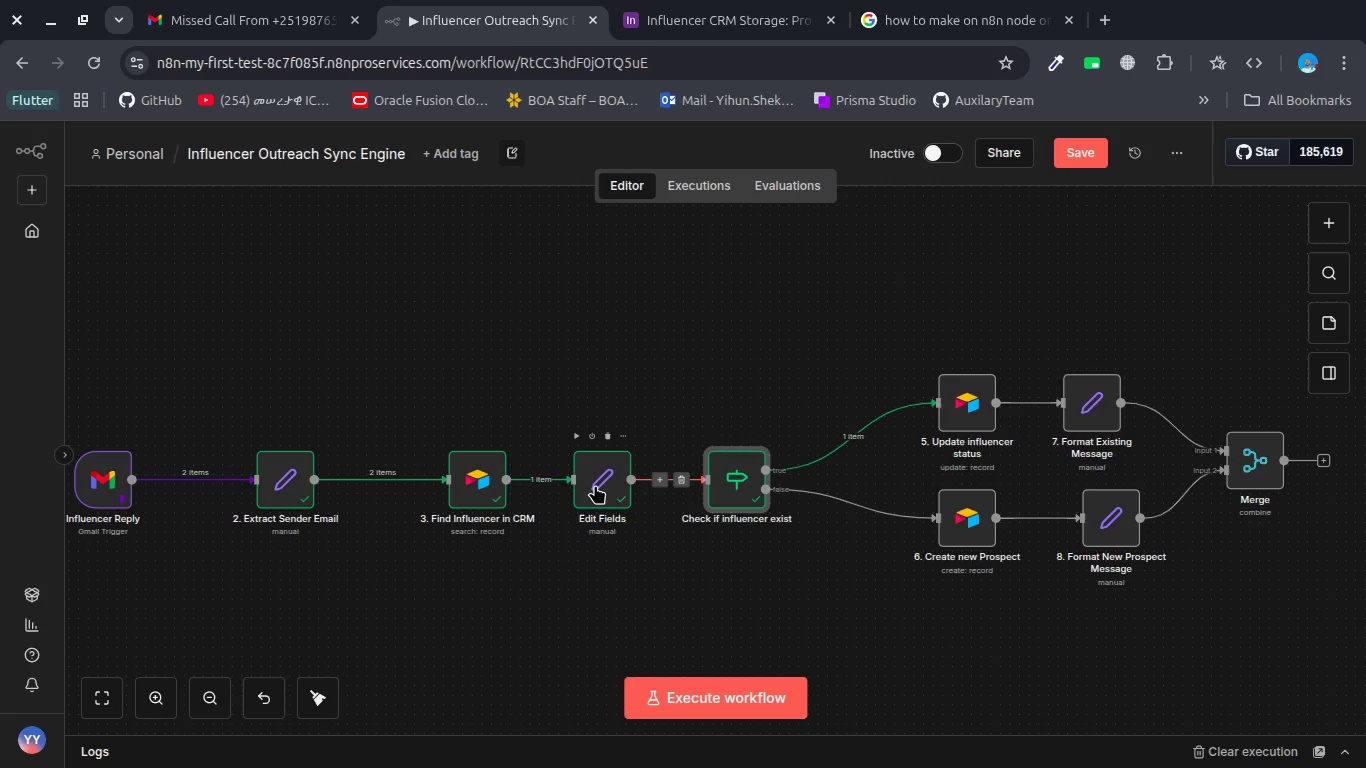 
double_click([595, 485])
 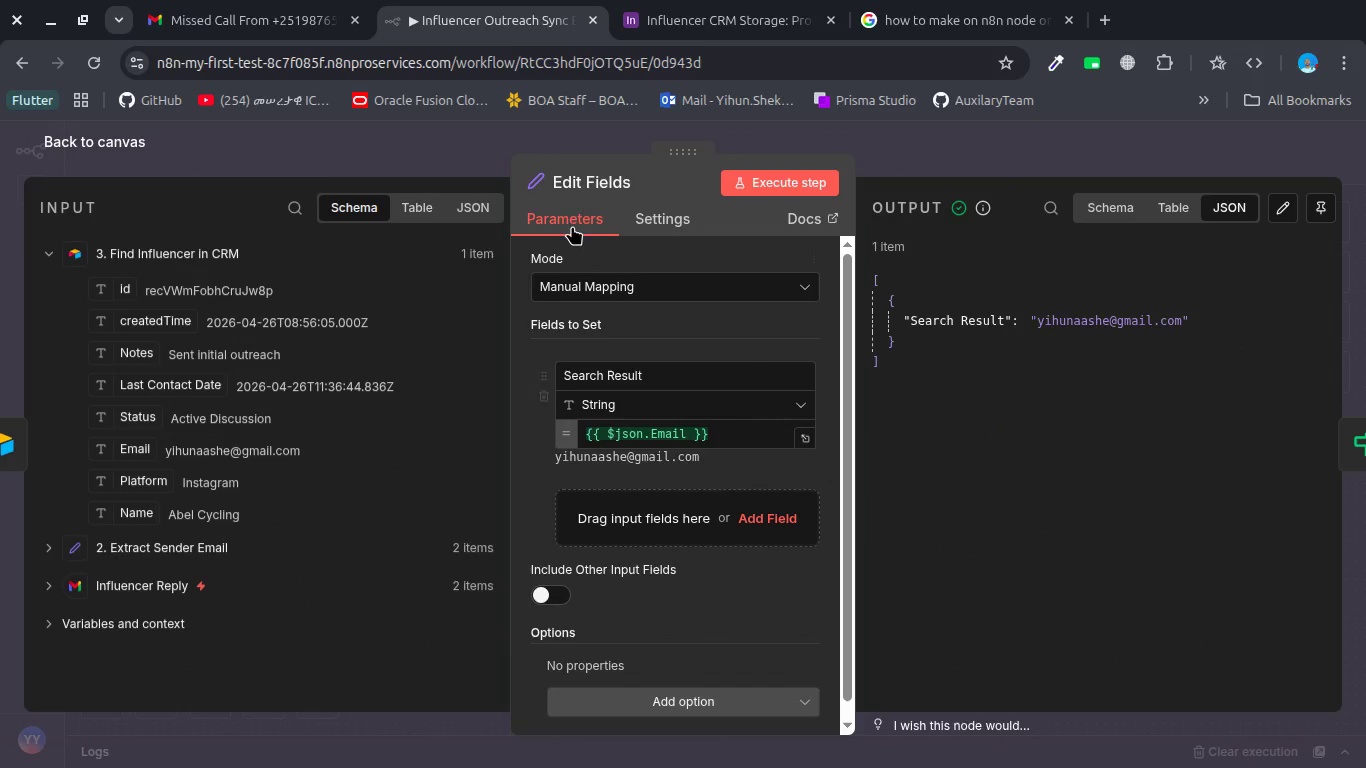 
left_click([583, 187])
 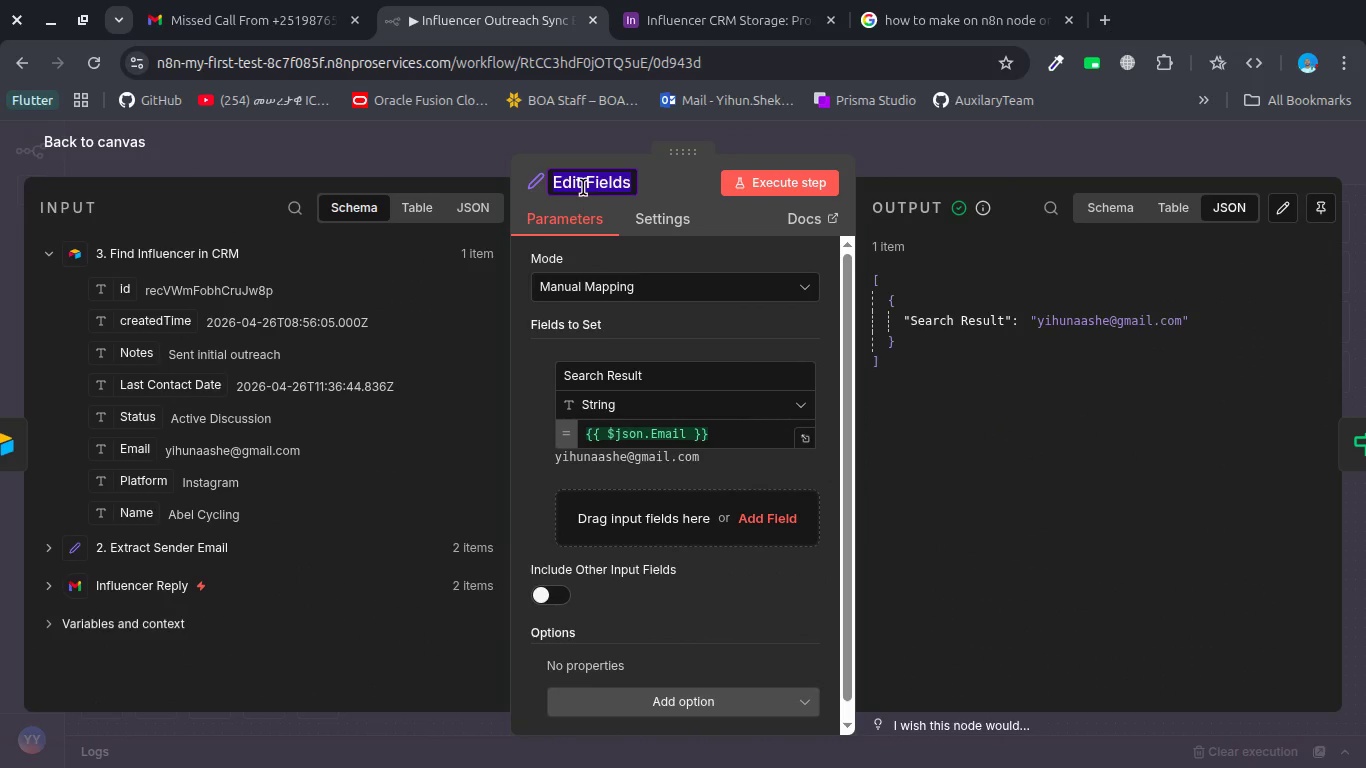 
type(Pare search result)
 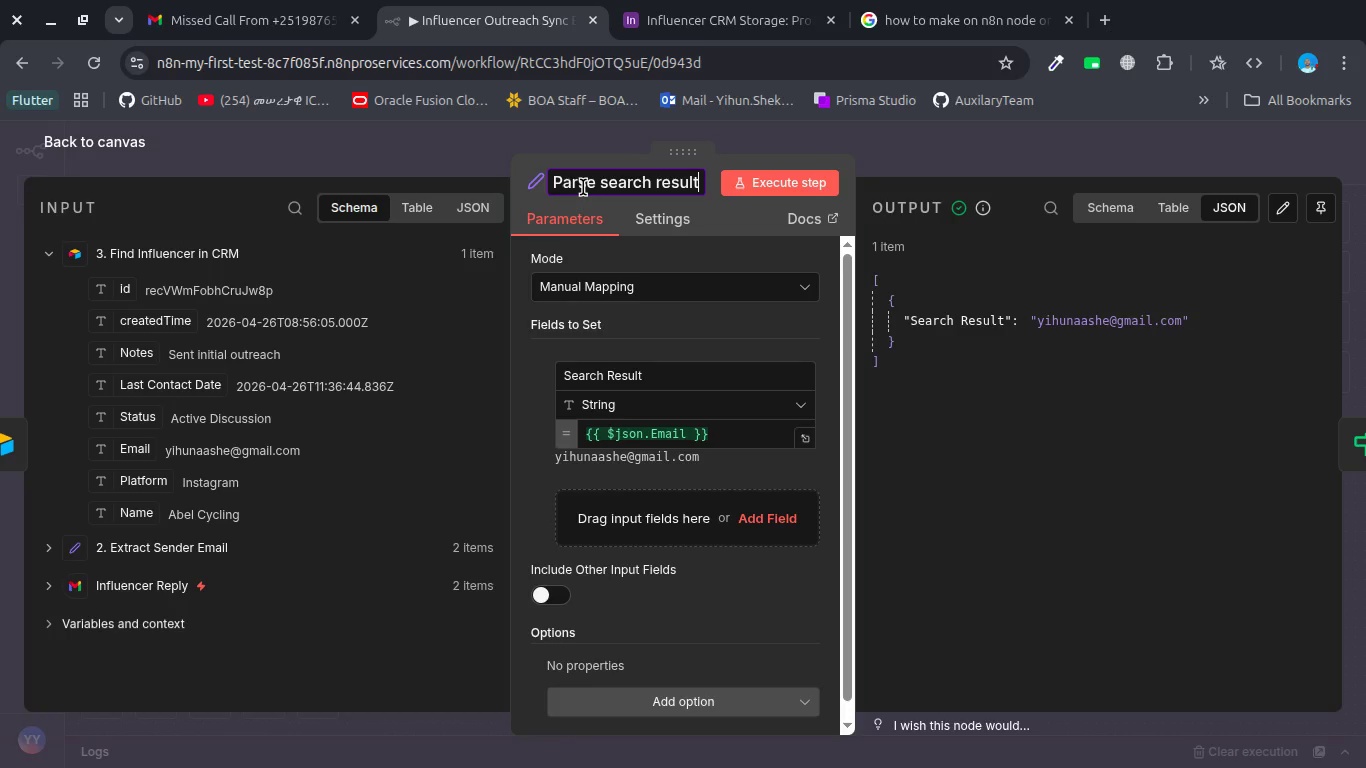 
wait(10.35)
 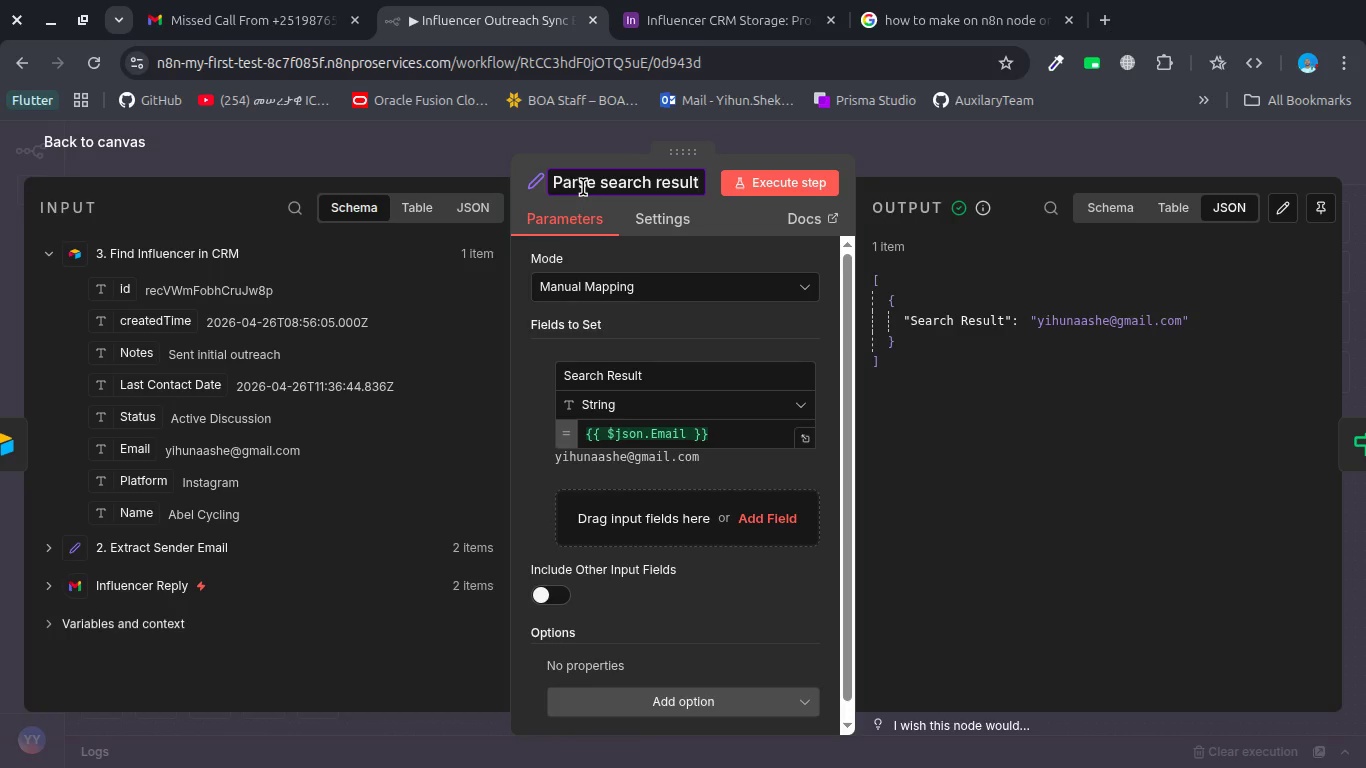 
double_click([467, 162])
 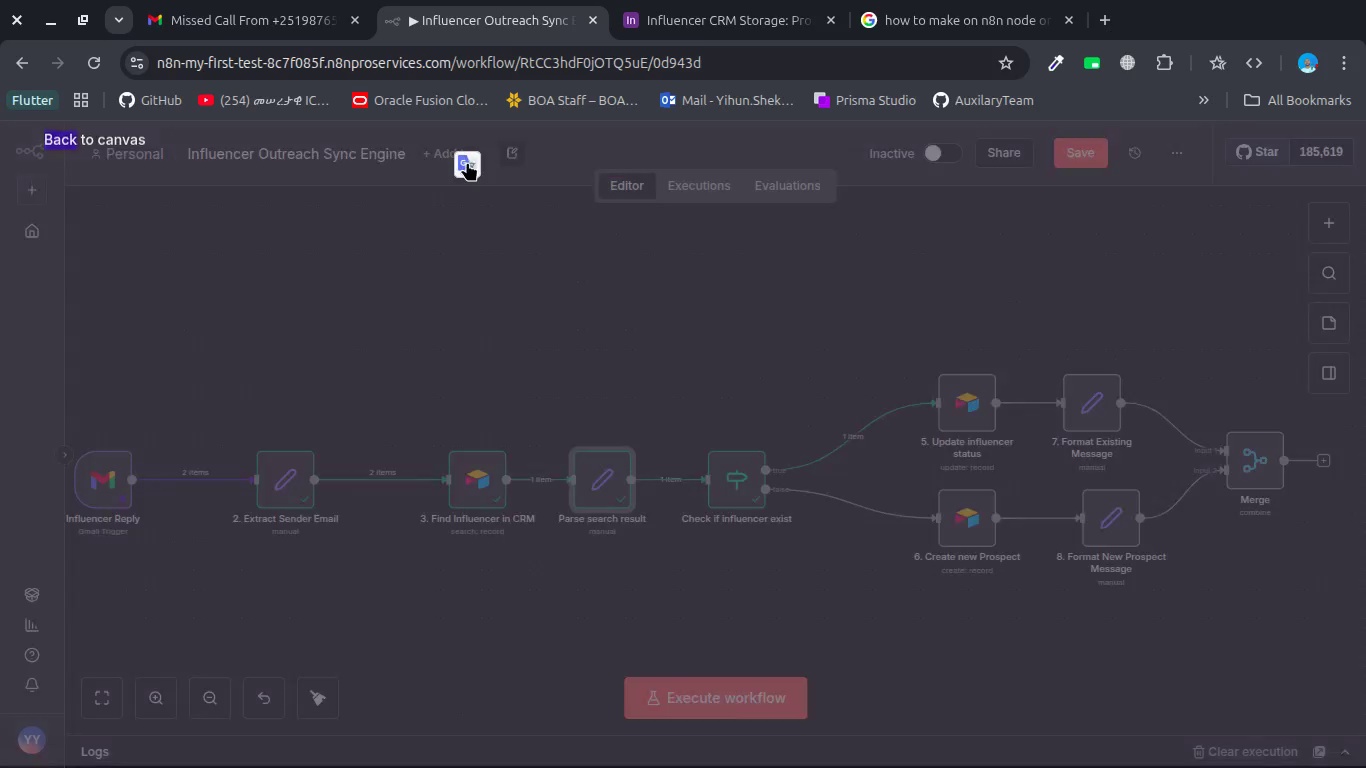 
left_click([467, 162])
 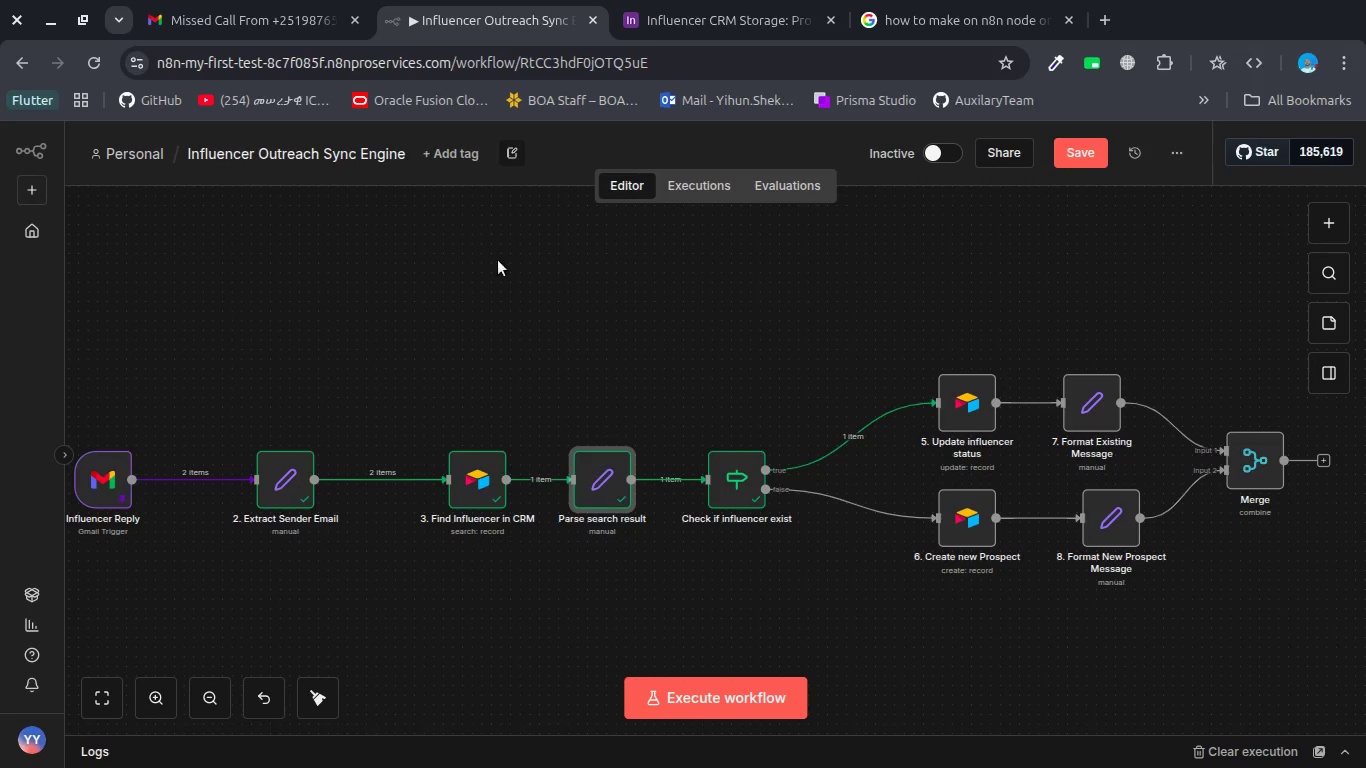 
left_click([507, 284])
 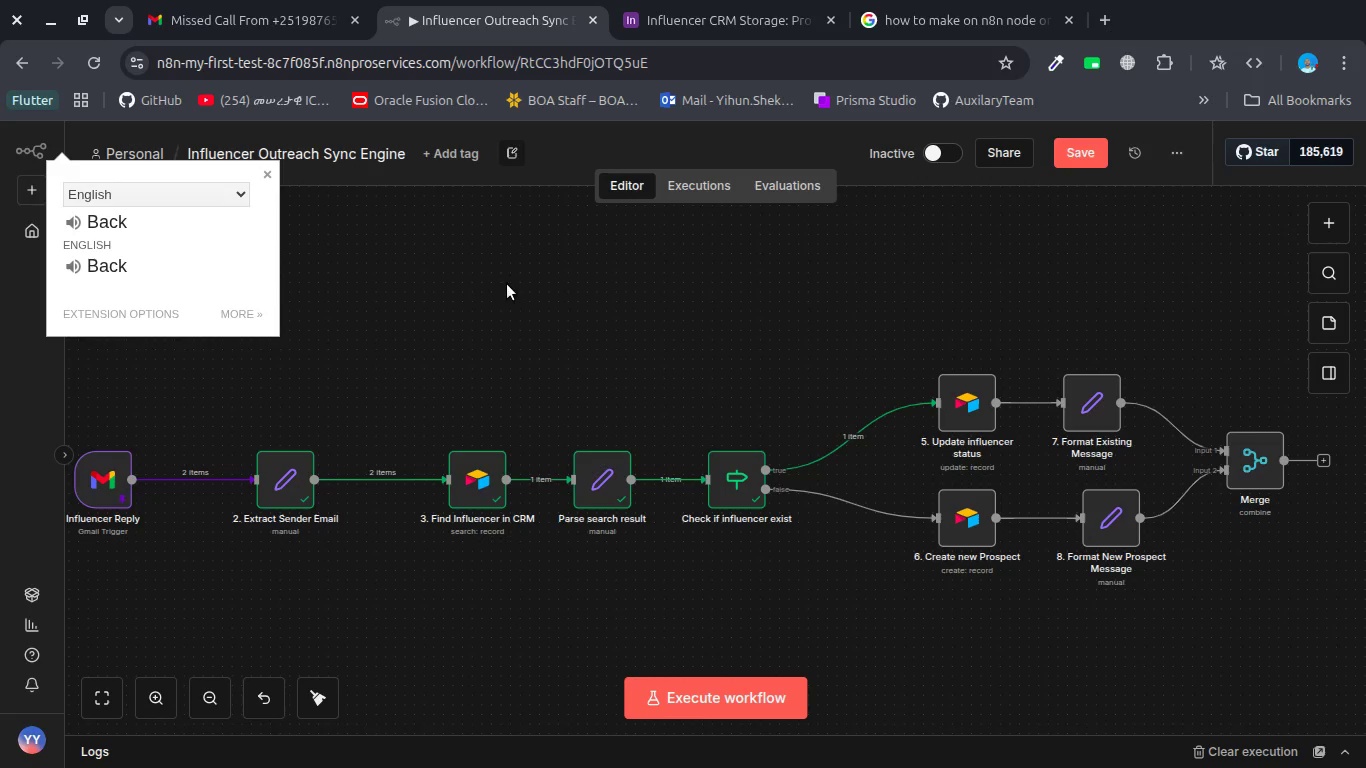 
left_click([450, 307])
 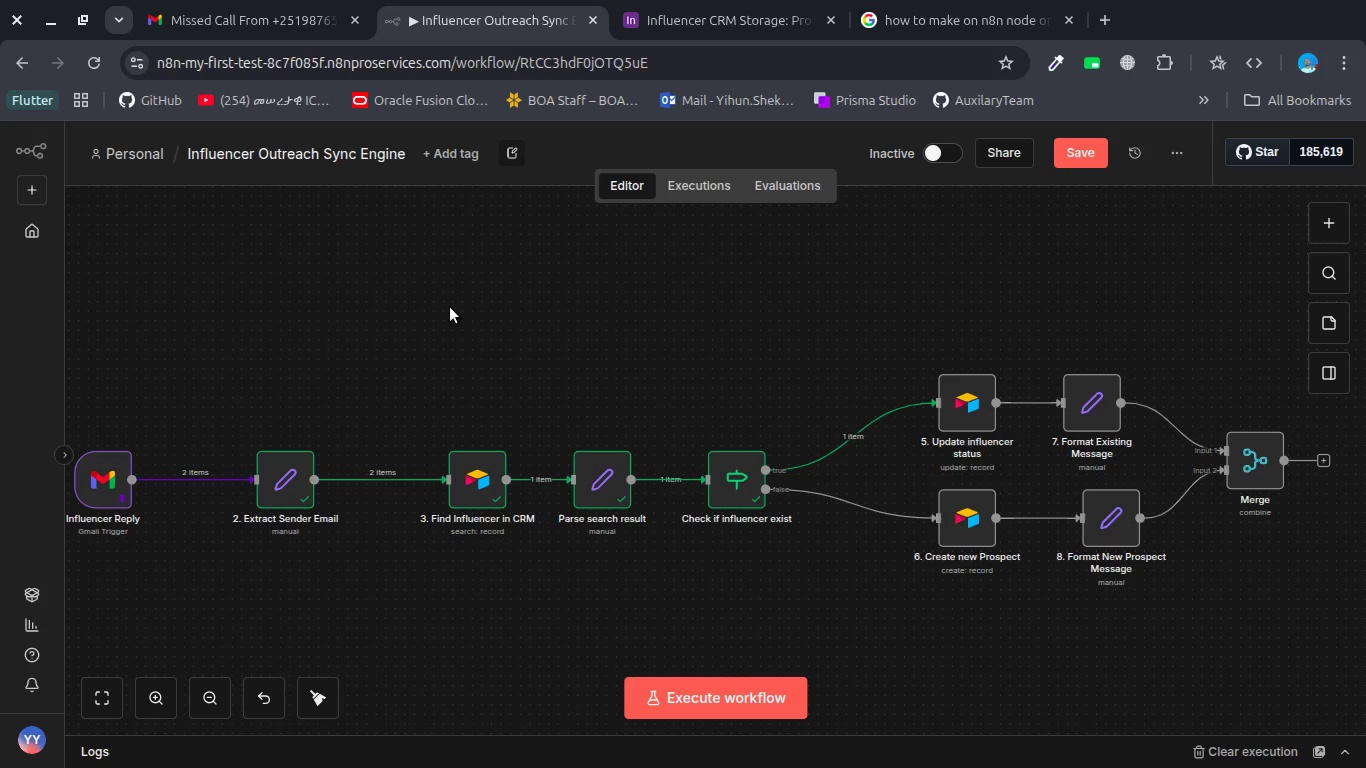 
wait(14.44)
 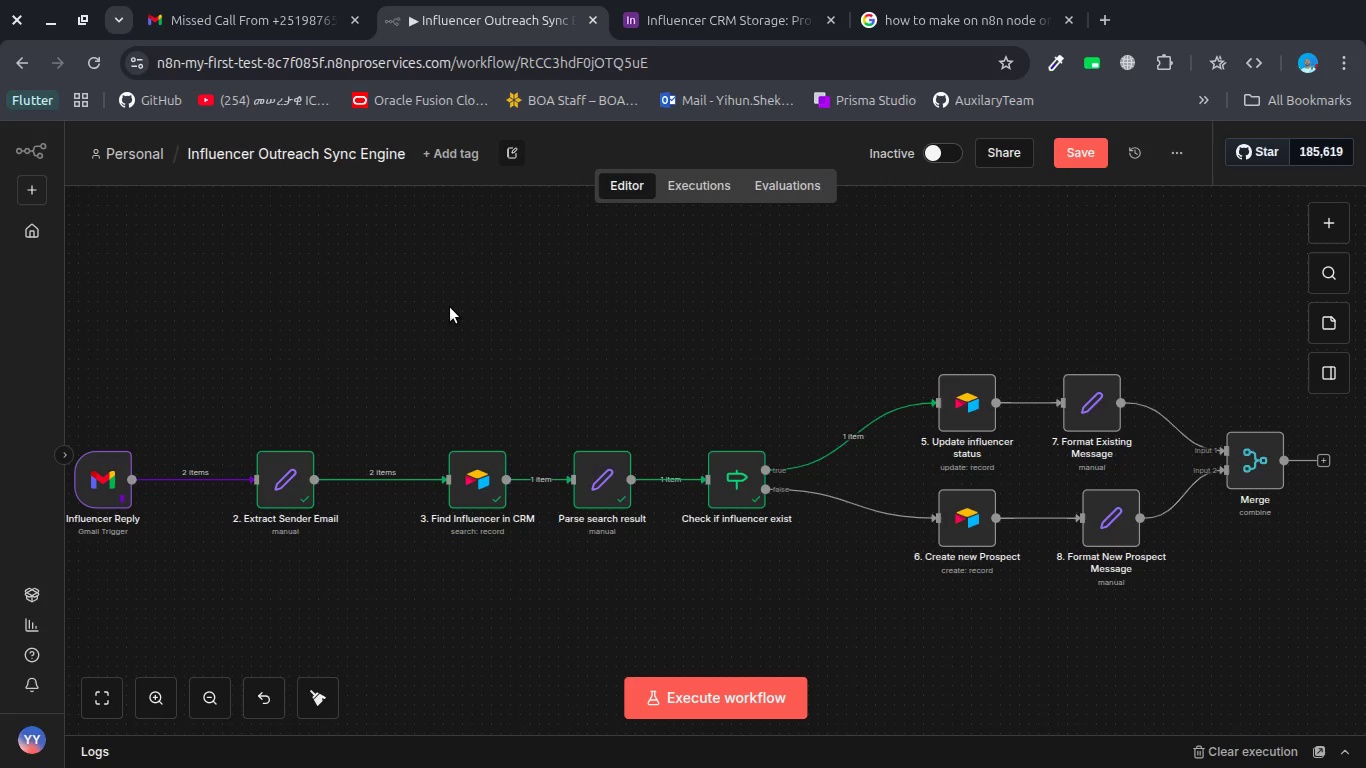 
left_click([841, 501])
 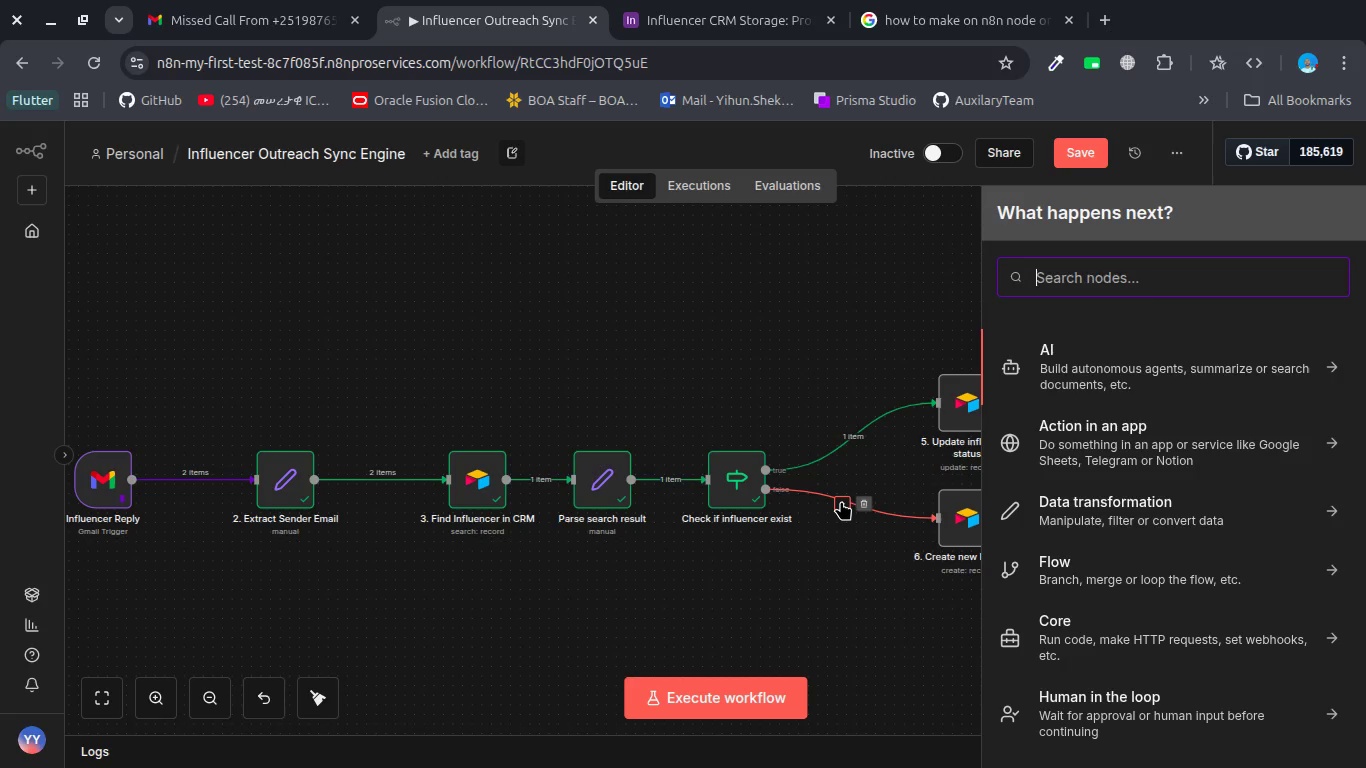 
type(mer)
 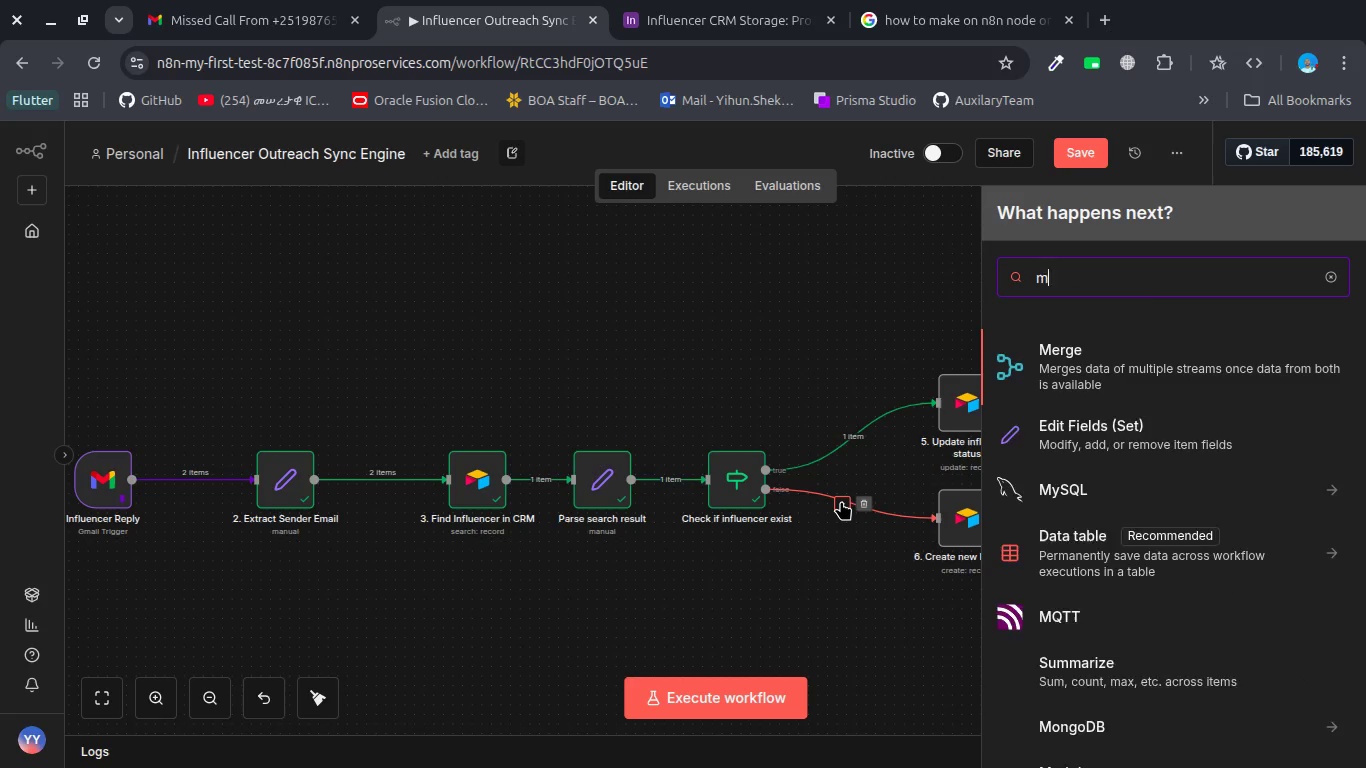 
key(Enter)
 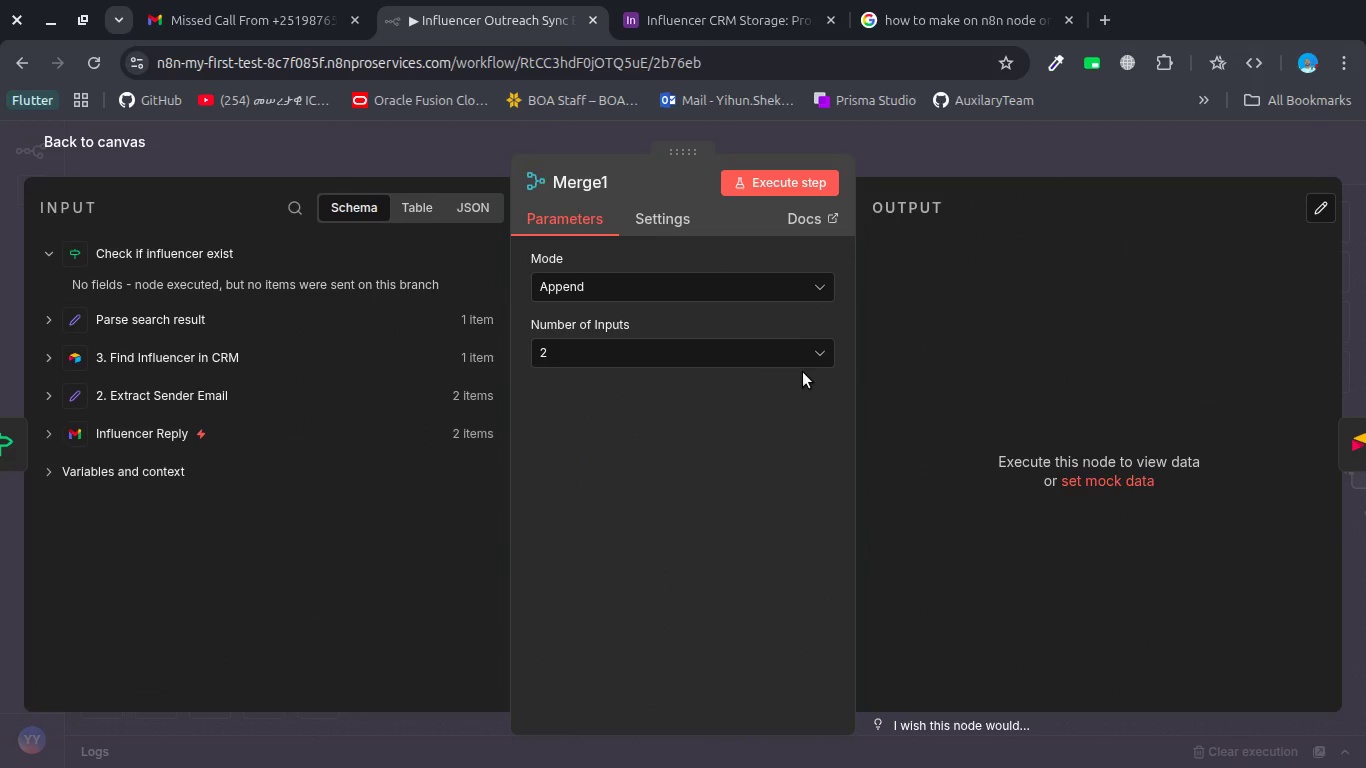 
wait(5.26)
 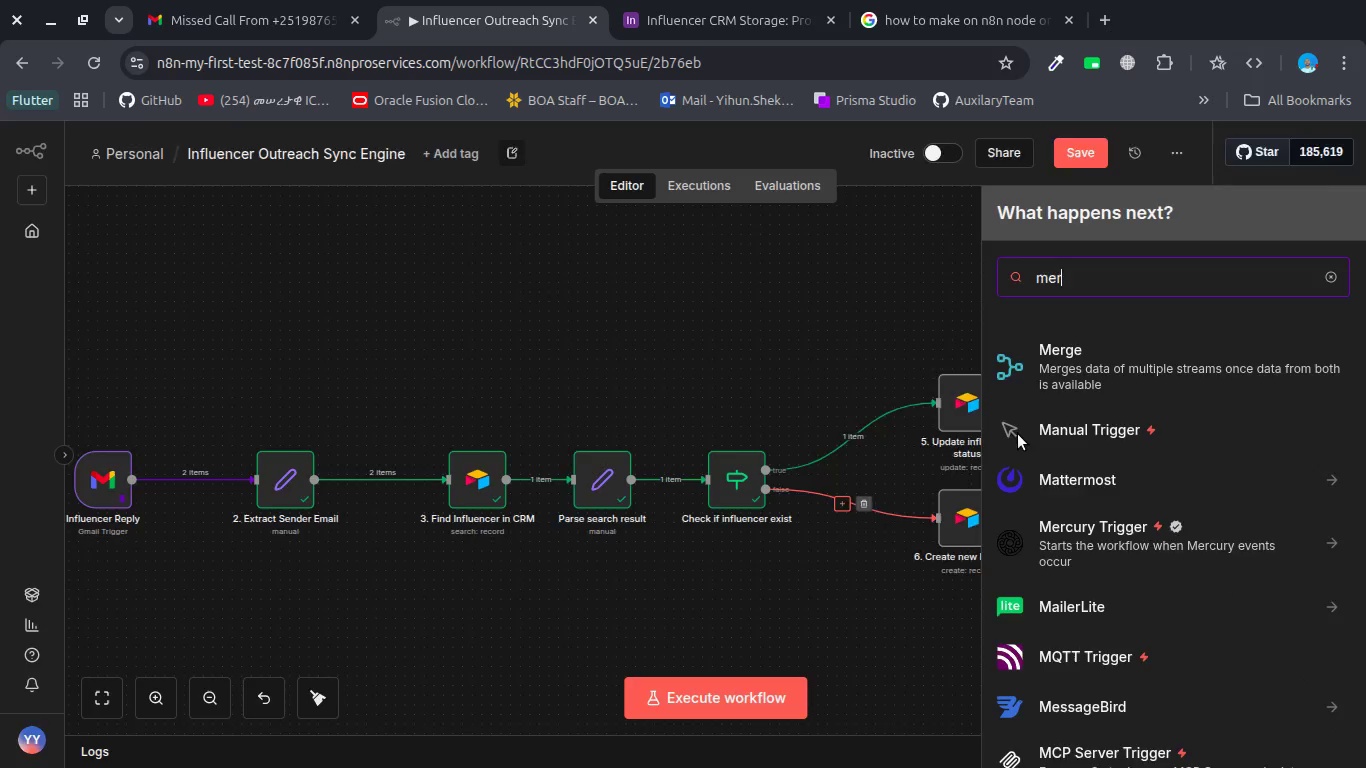 
left_click([589, 178])
 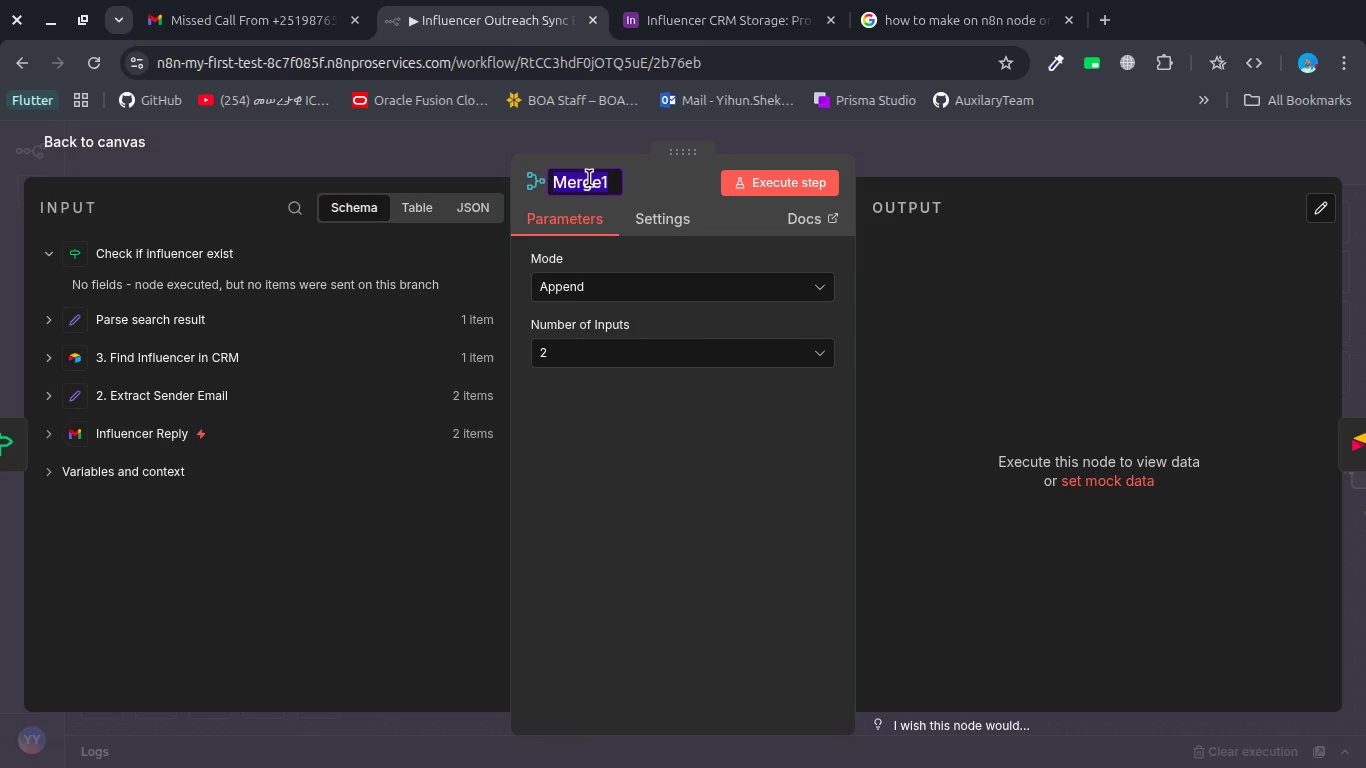 
type(6A. Art=)
key(Backspace)
key(Backspace)
type(tt)
key(Backspace)
key(Backspace)
key(Backspace)
type(ttach Original Email)
 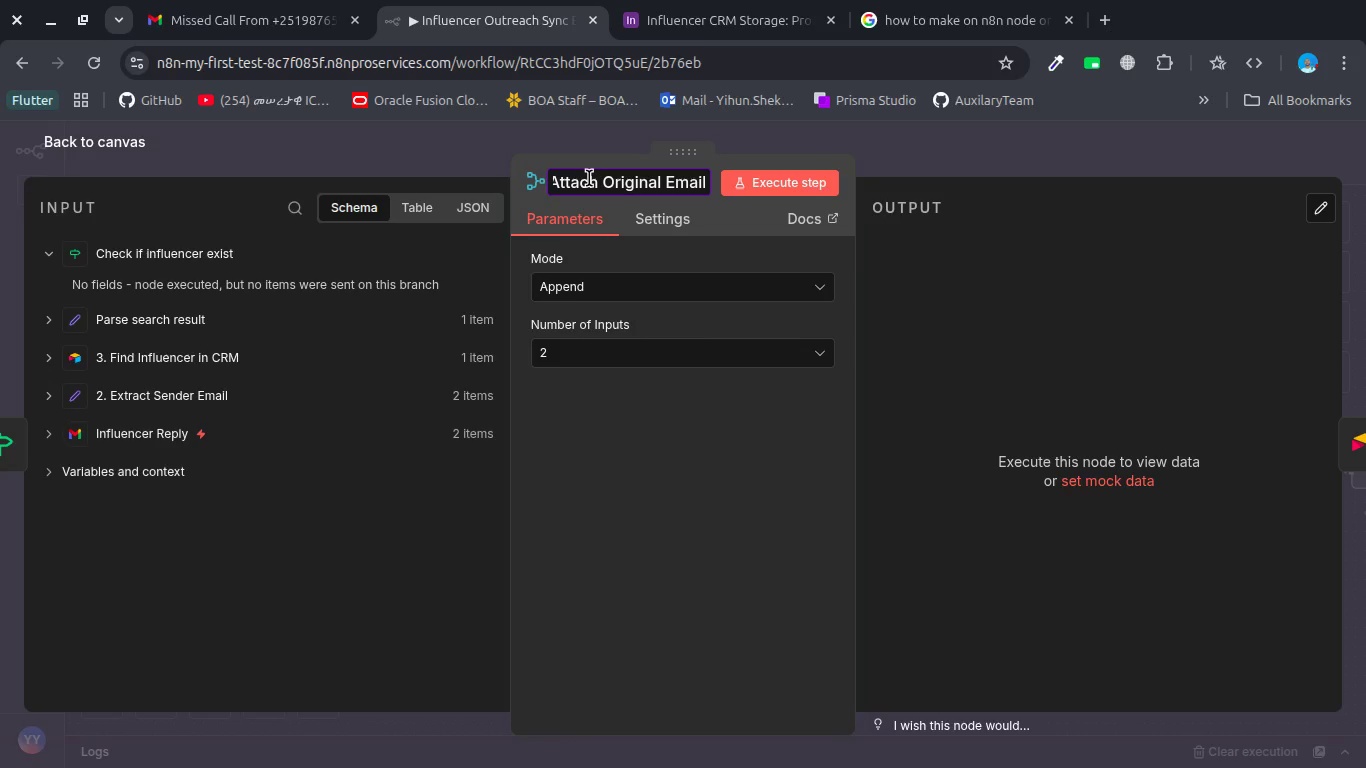 
key(Enter)
 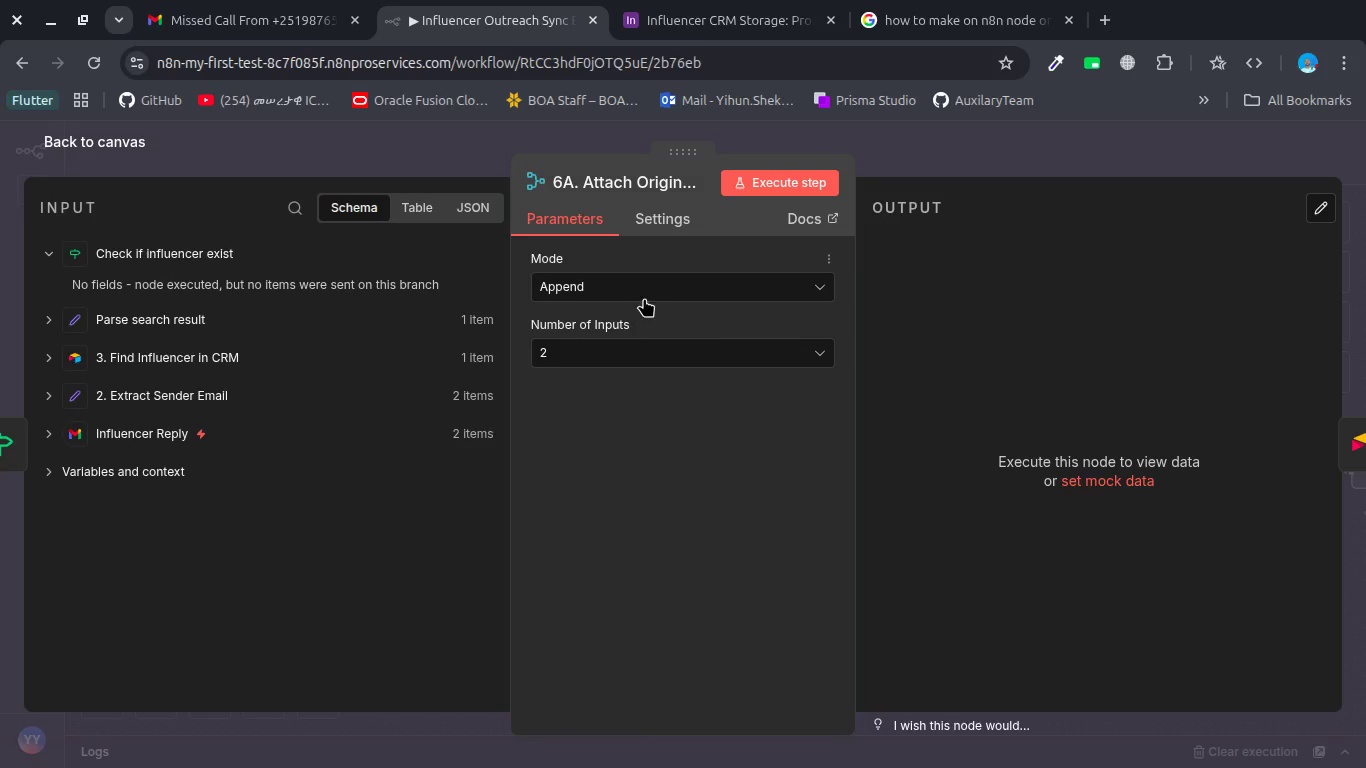 
mouse_move([573, 307])
 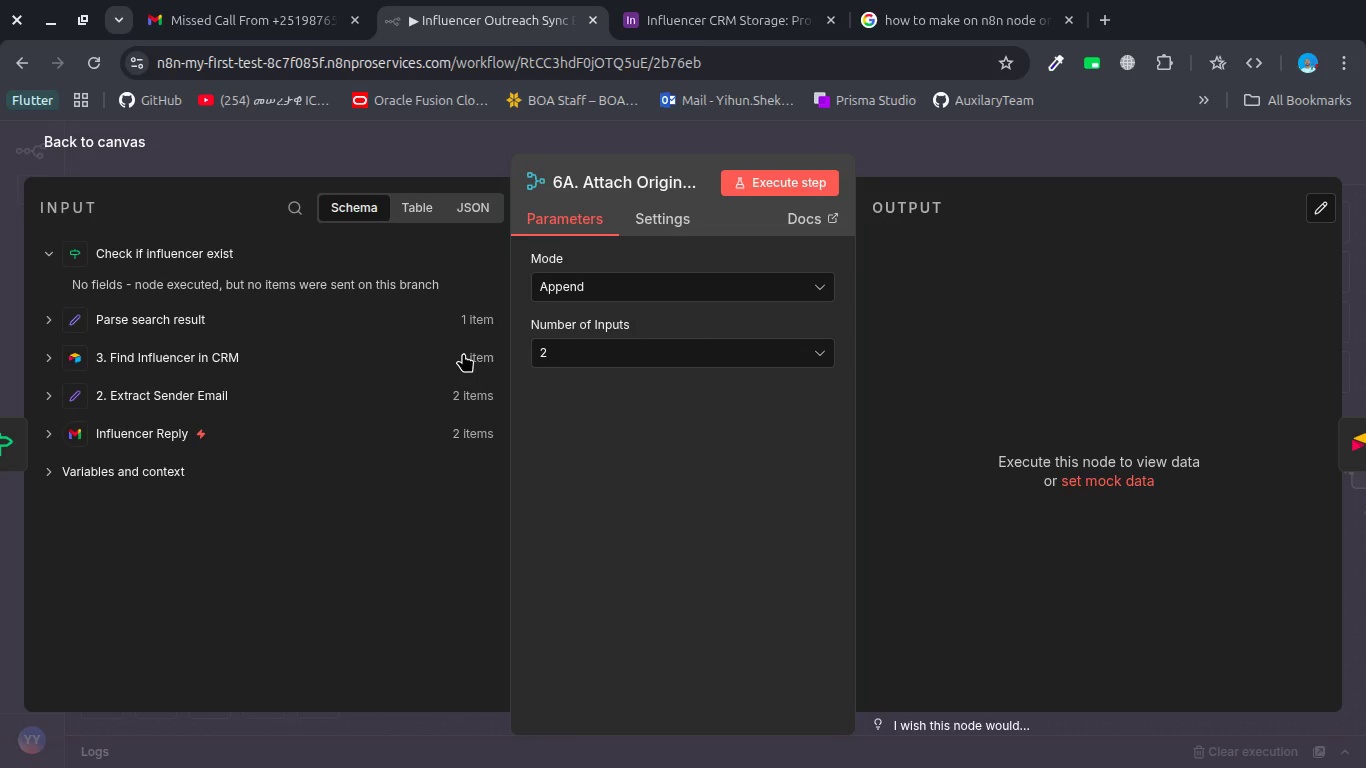 
wait(6.34)
 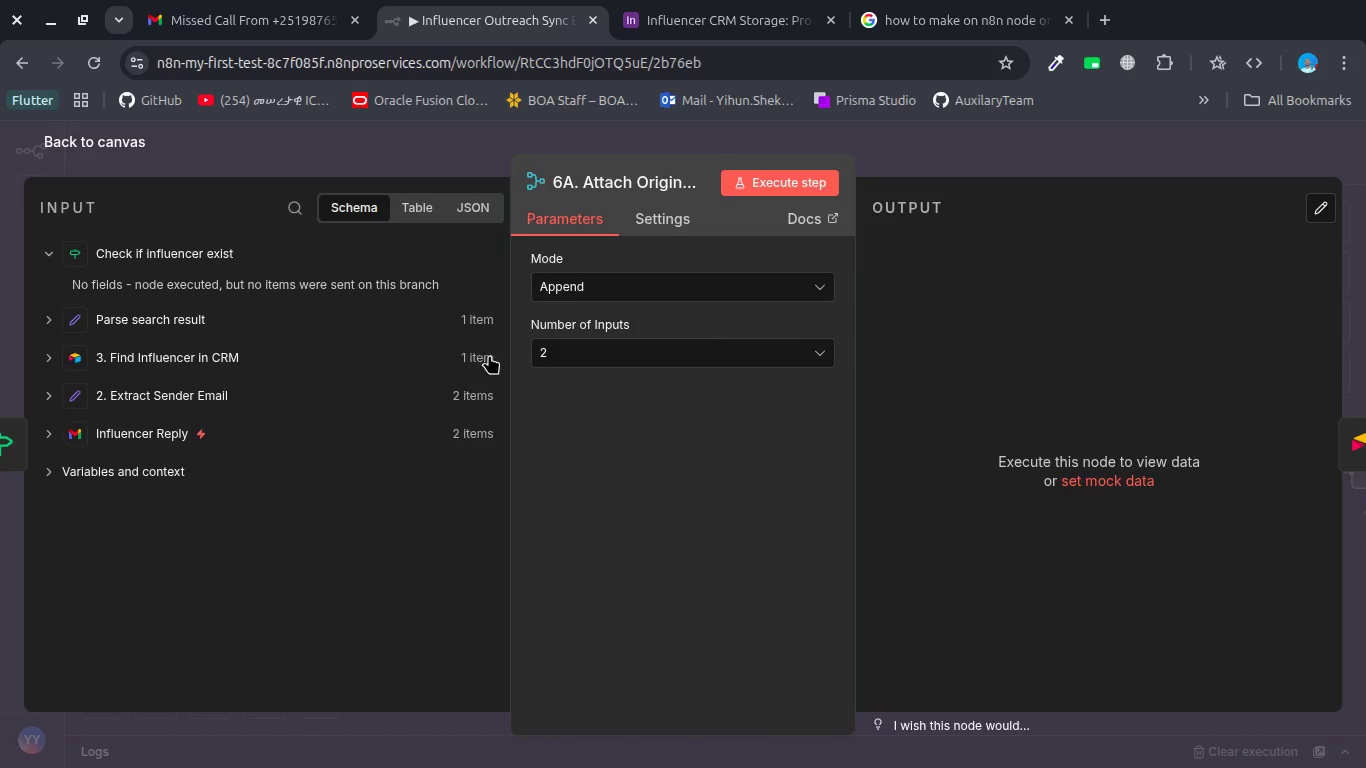 
key(Escape)
 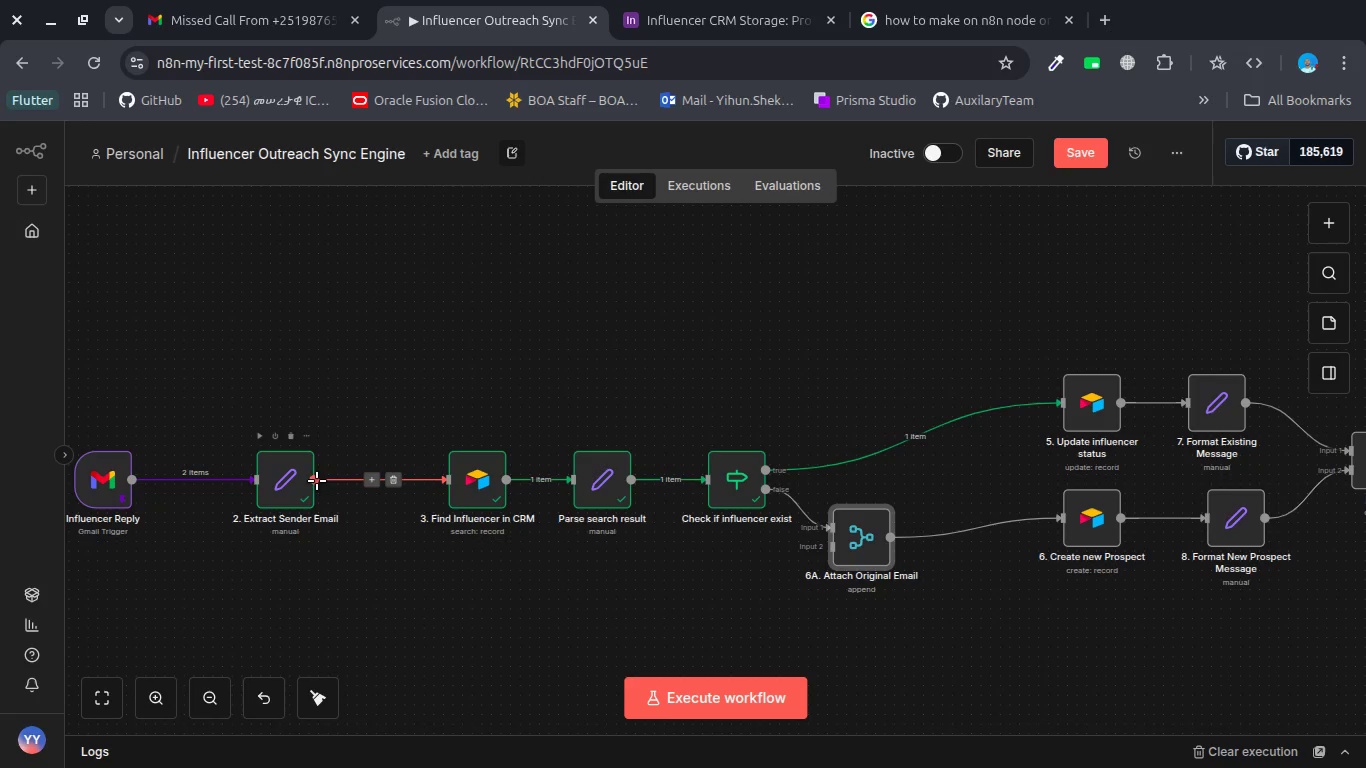 
left_click_drag(start_coordinate=[313, 480], to_coordinate=[815, 543])
 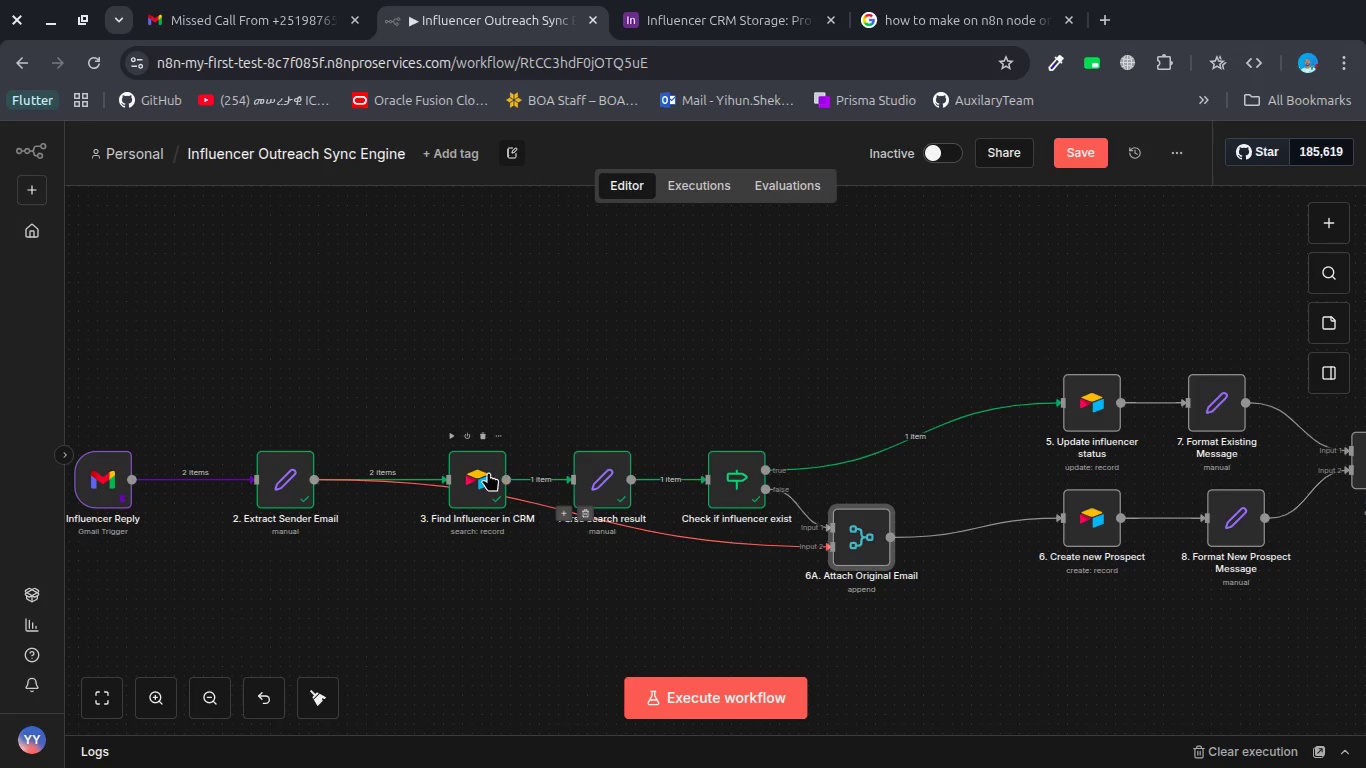 
left_click([487, 472])
 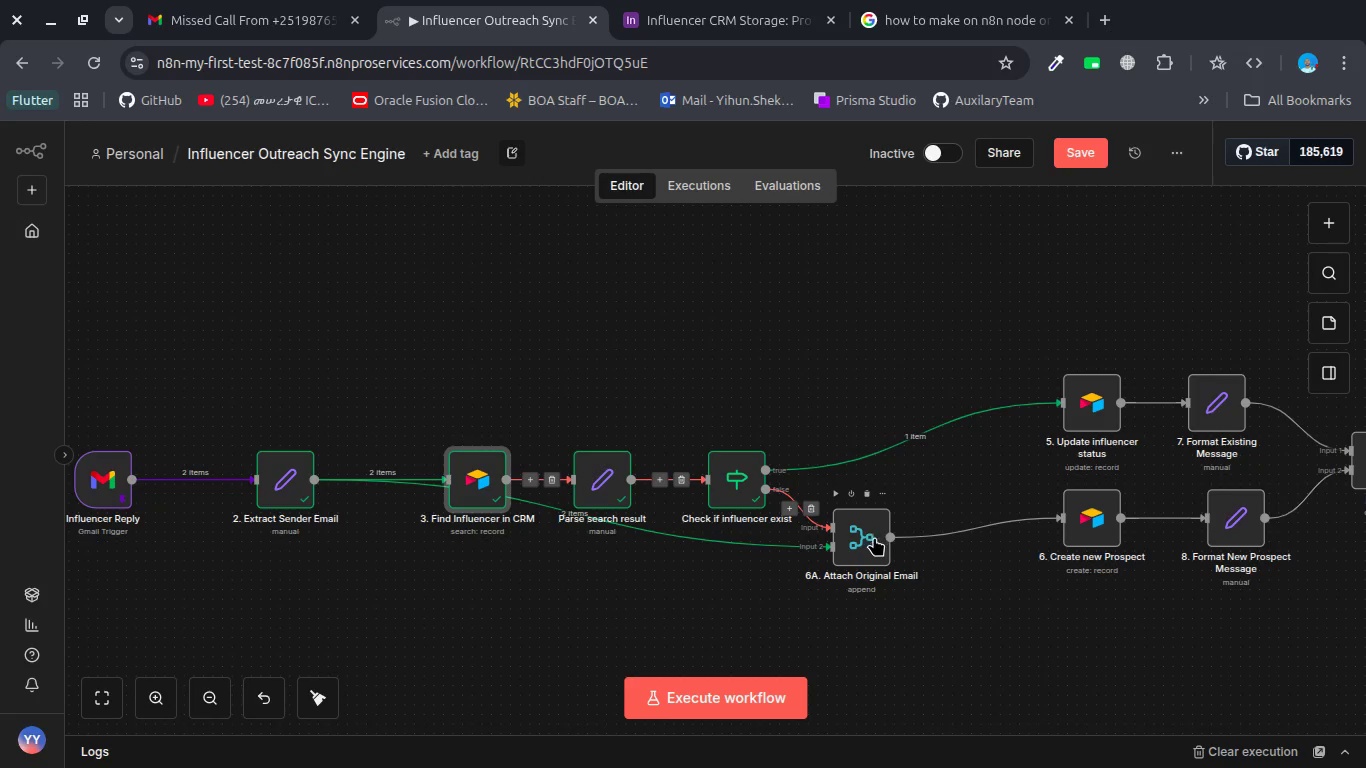 
left_click_drag(start_coordinate=[871, 539], to_coordinate=[740, 615])
 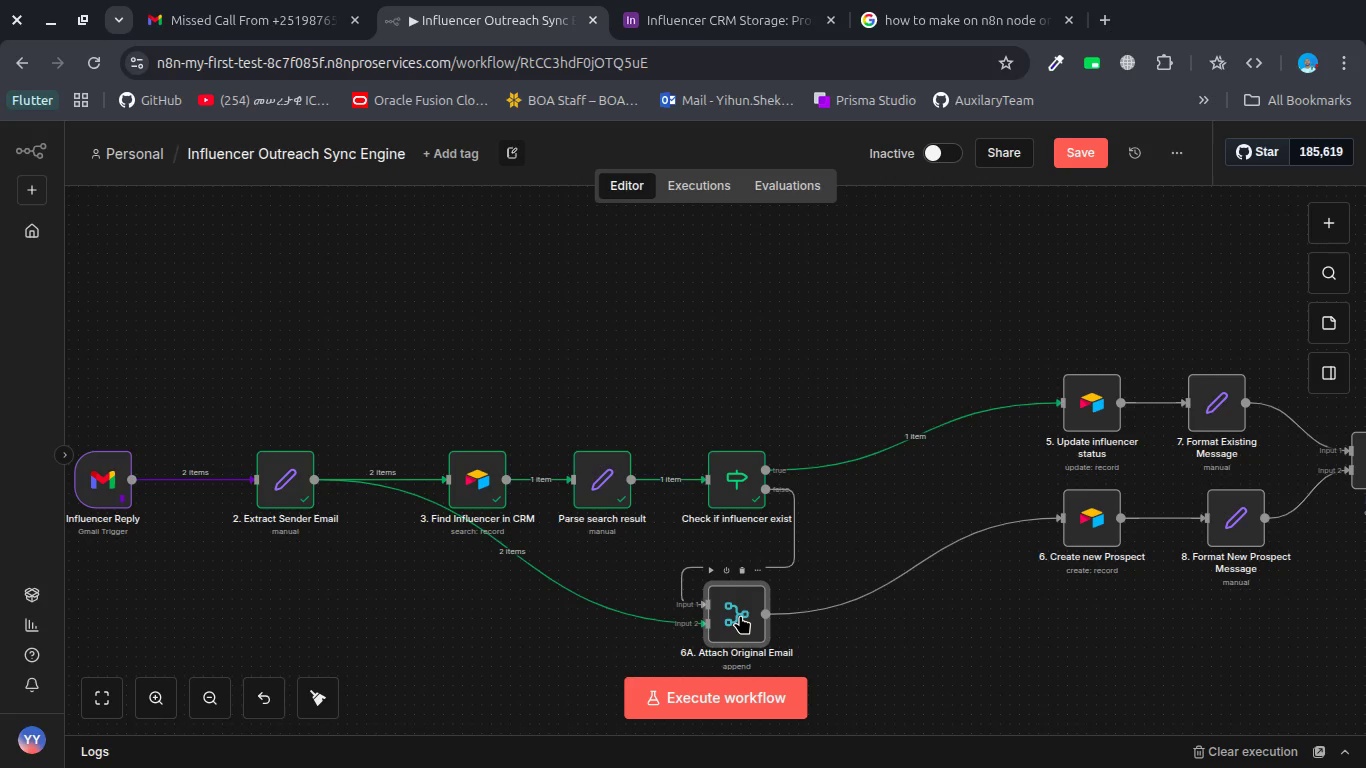 
wait(18.69)
 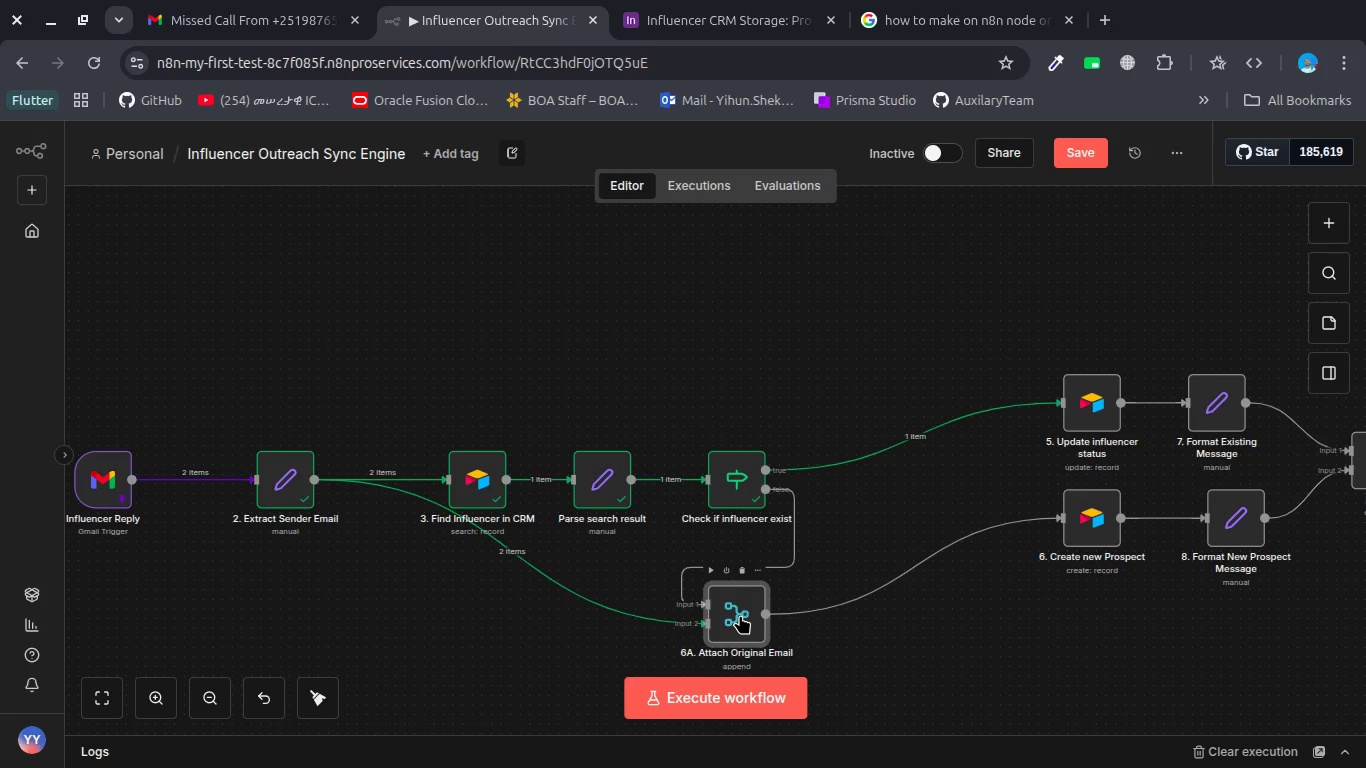 
left_click([706, 300])
 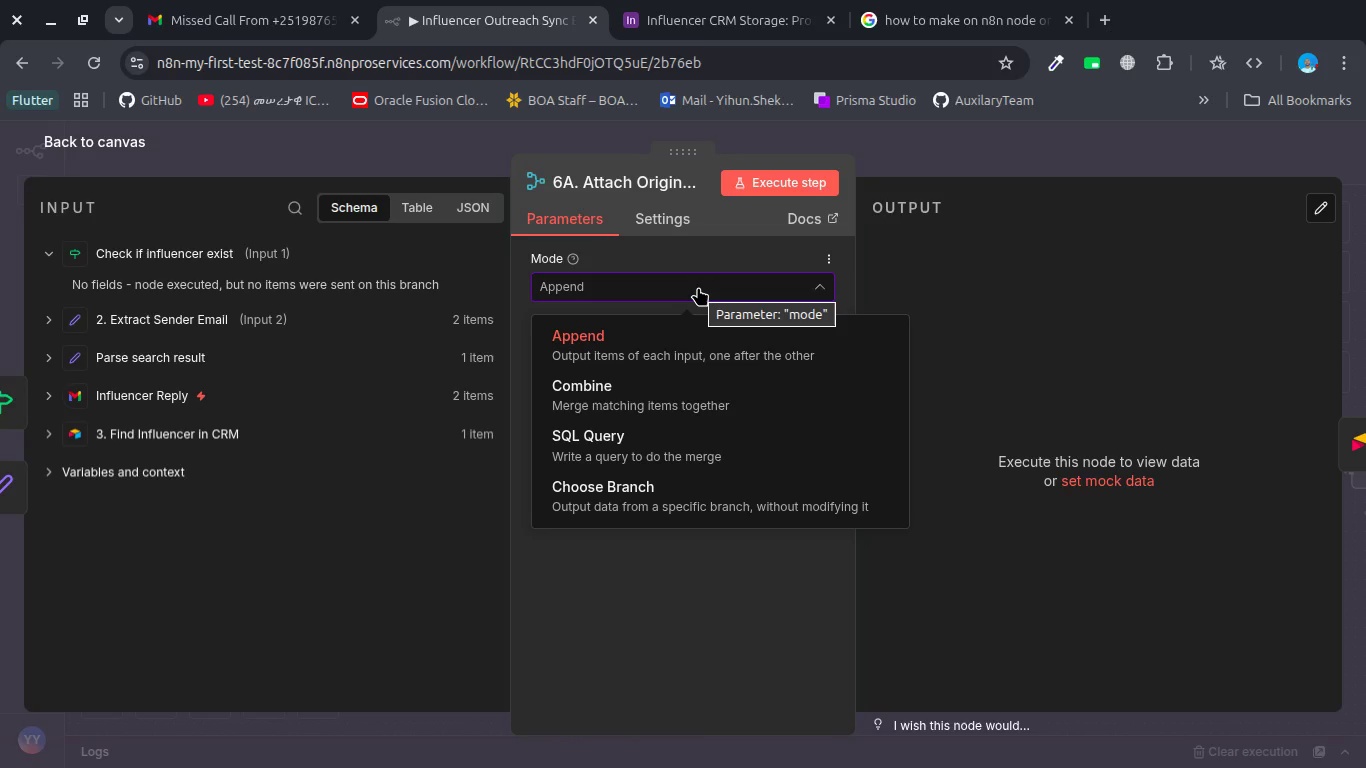 
wait(51.75)
 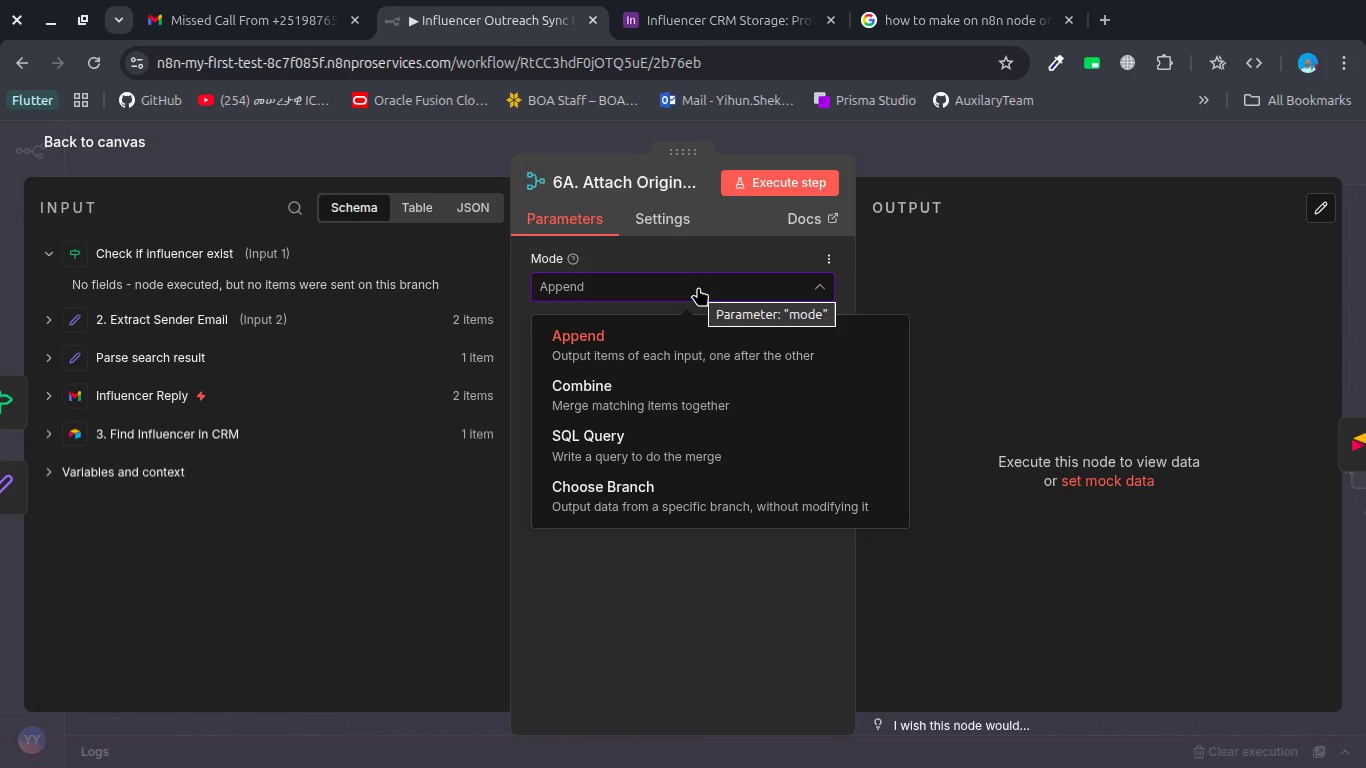 
left_click([535, 151])
 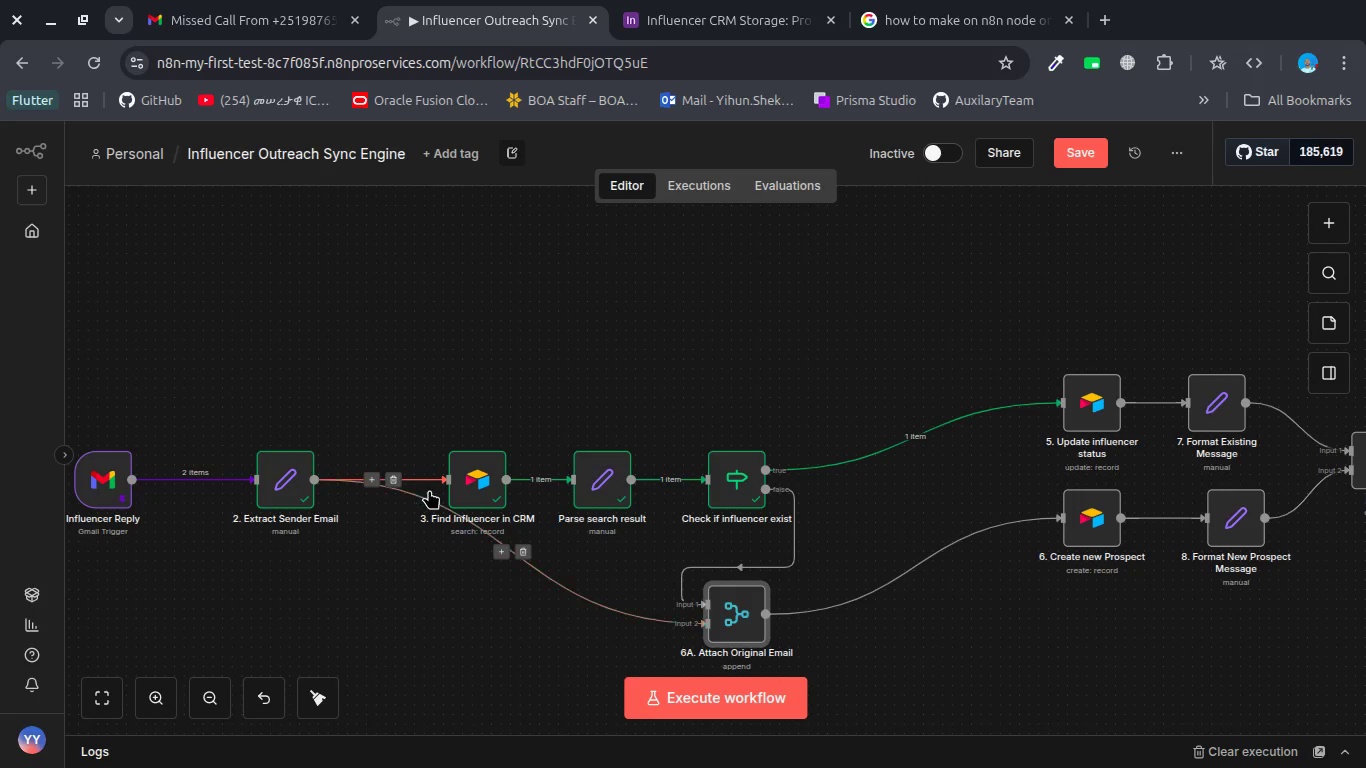 
double_click([482, 493])
 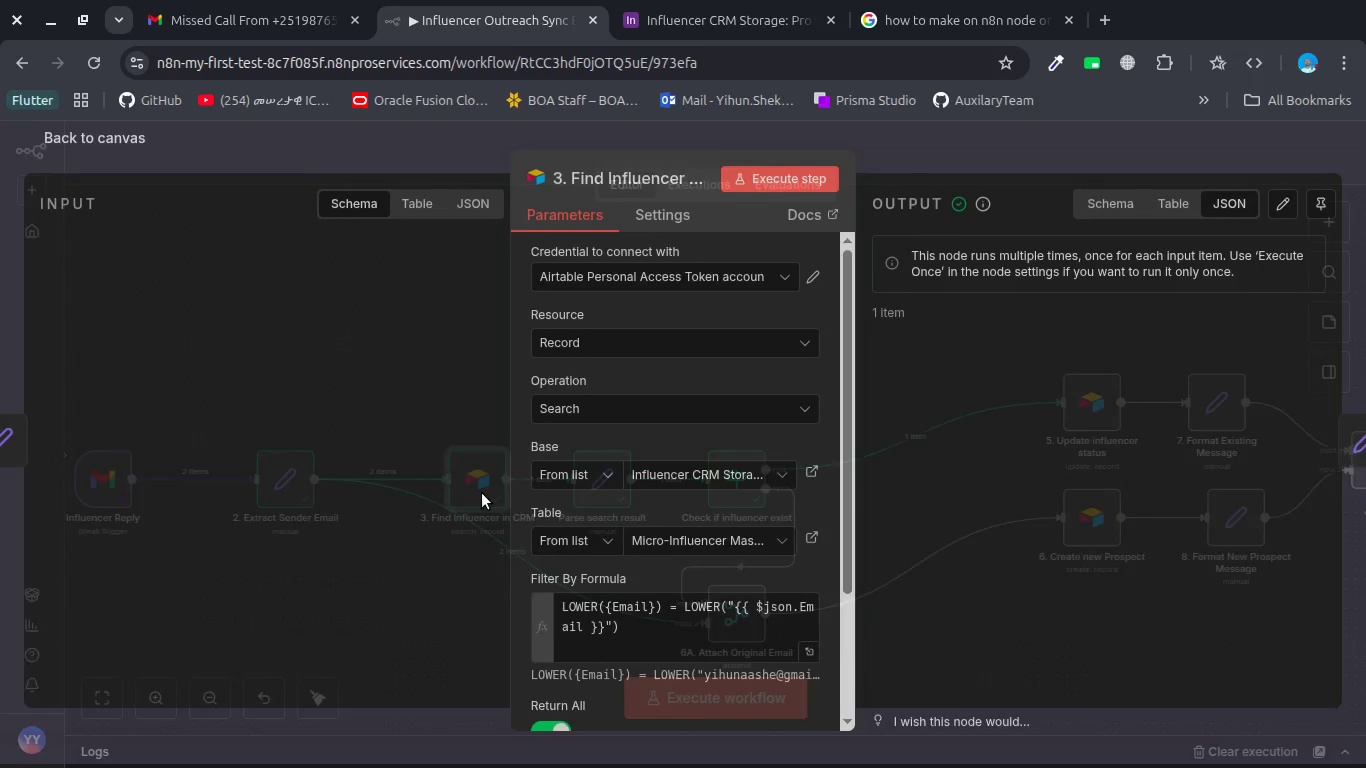 
scroll: coordinate [657, 553], scroll_direction: down, amount: 9.0
 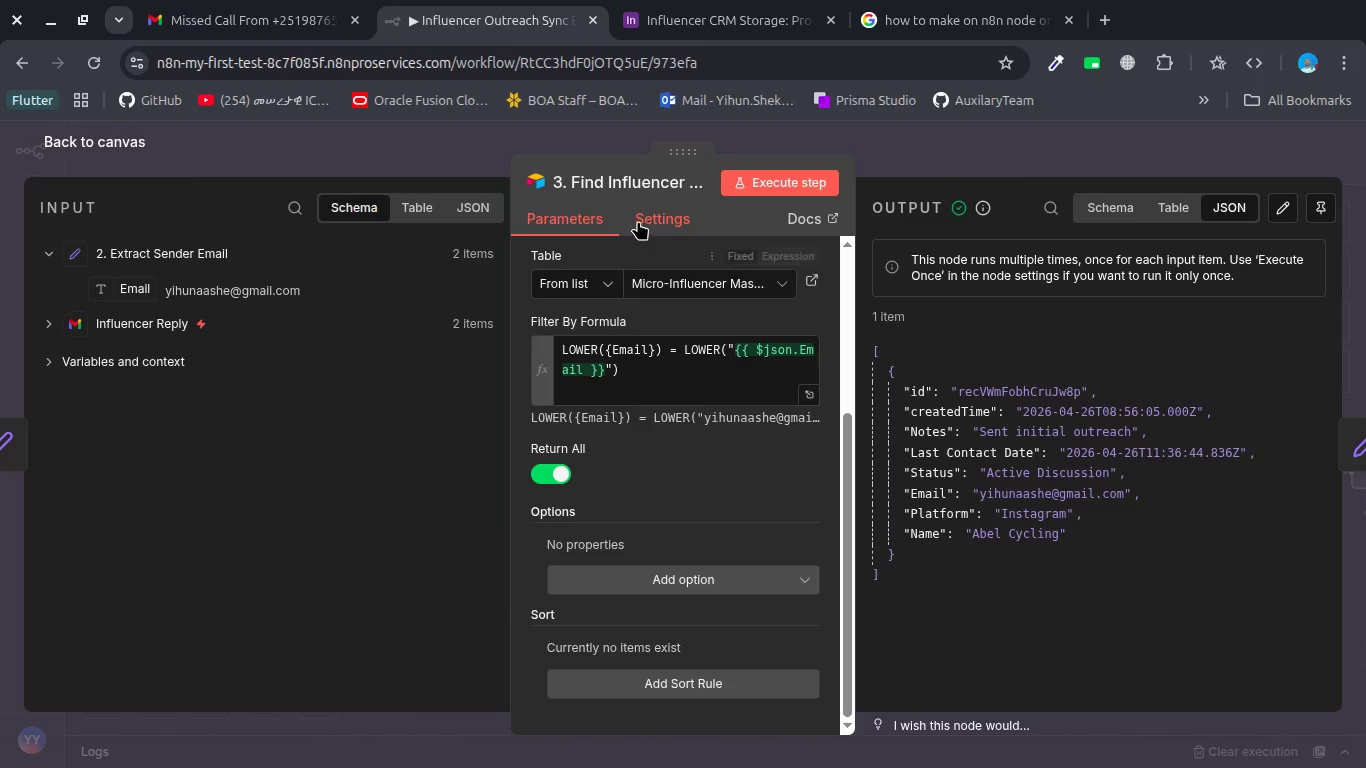 
left_click([638, 221])
 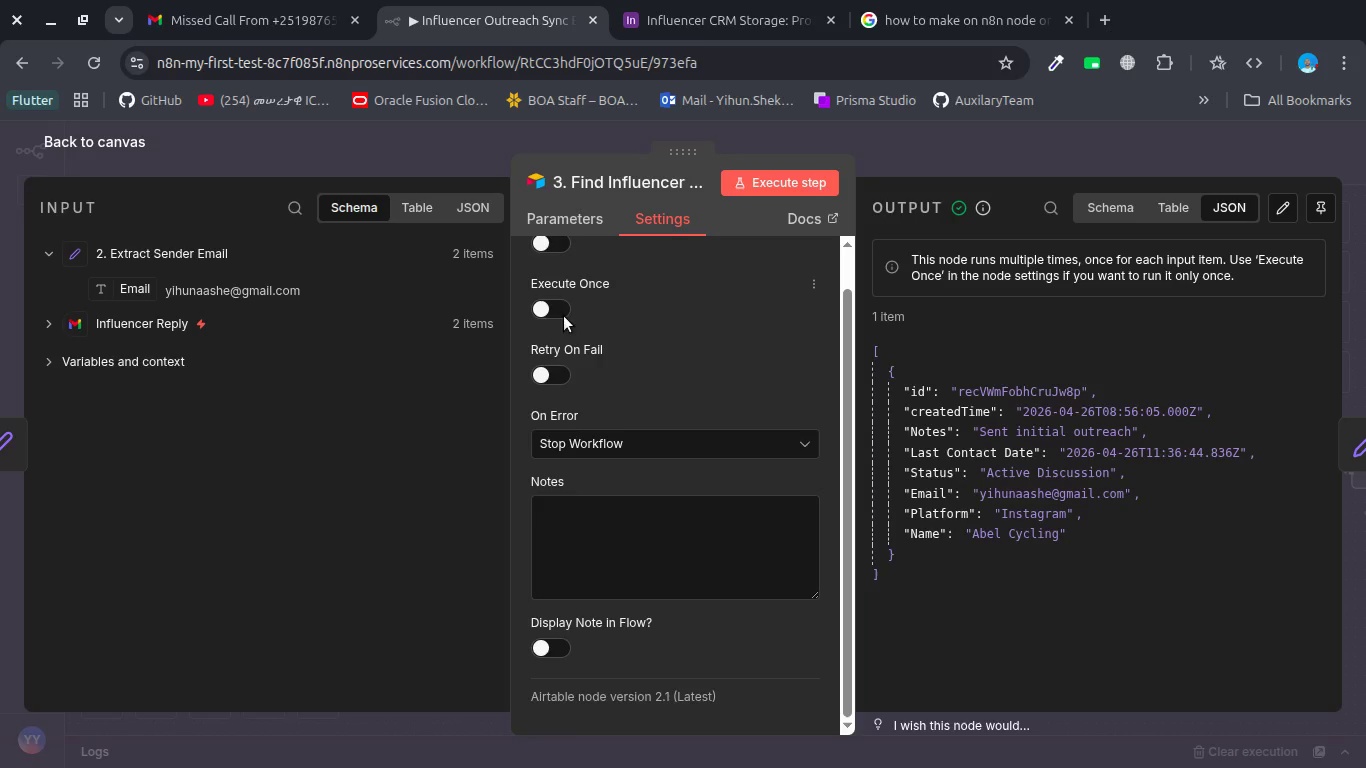 
scroll: coordinate [567, 313], scroll_direction: up, amount: 2.0
 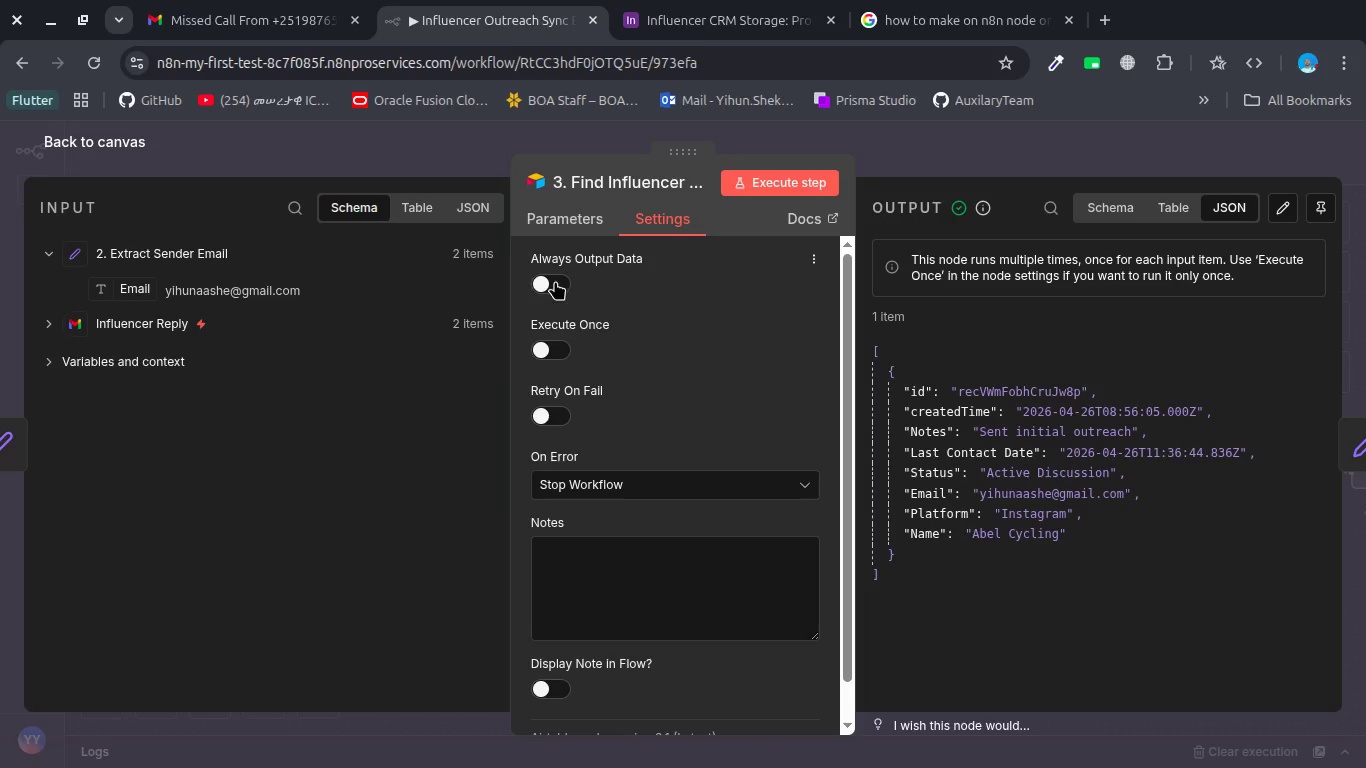 
left_click([555, 281])
 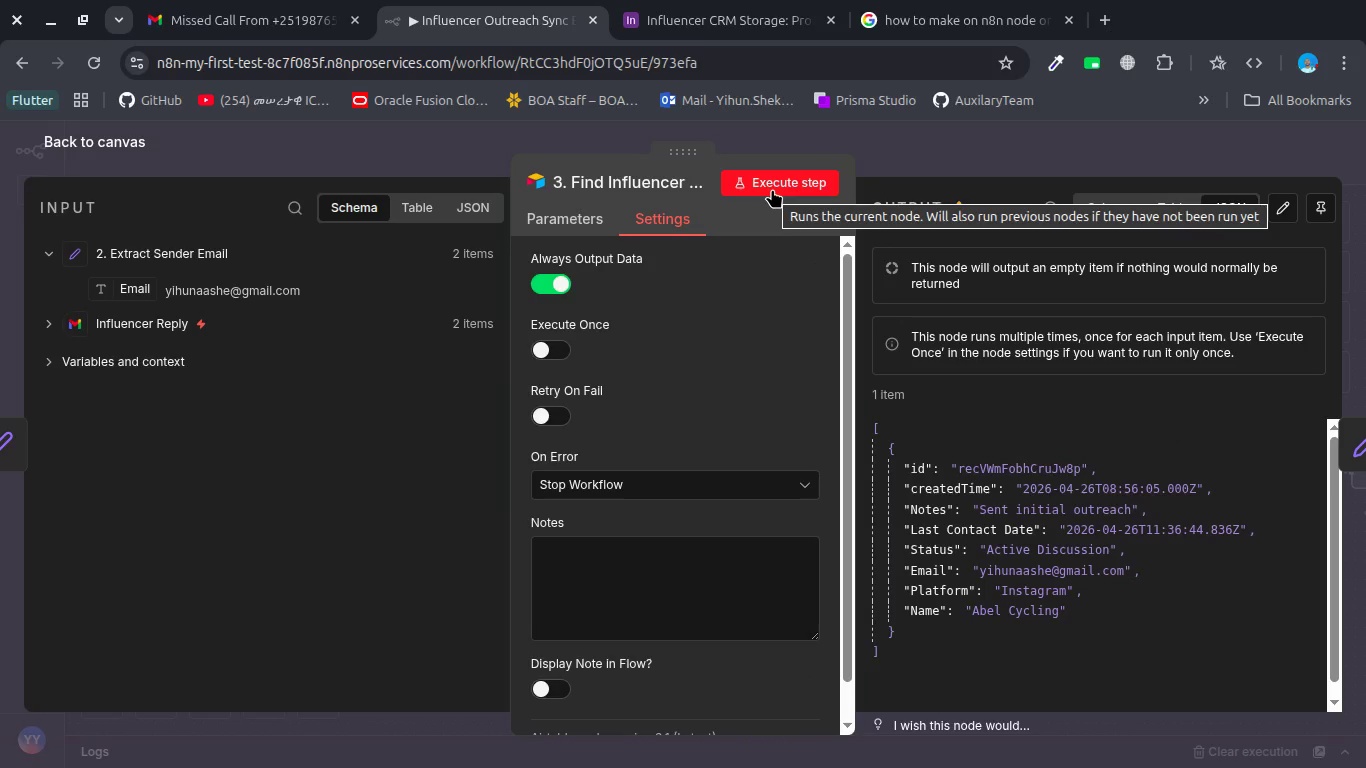 
left_click([772, 189])
 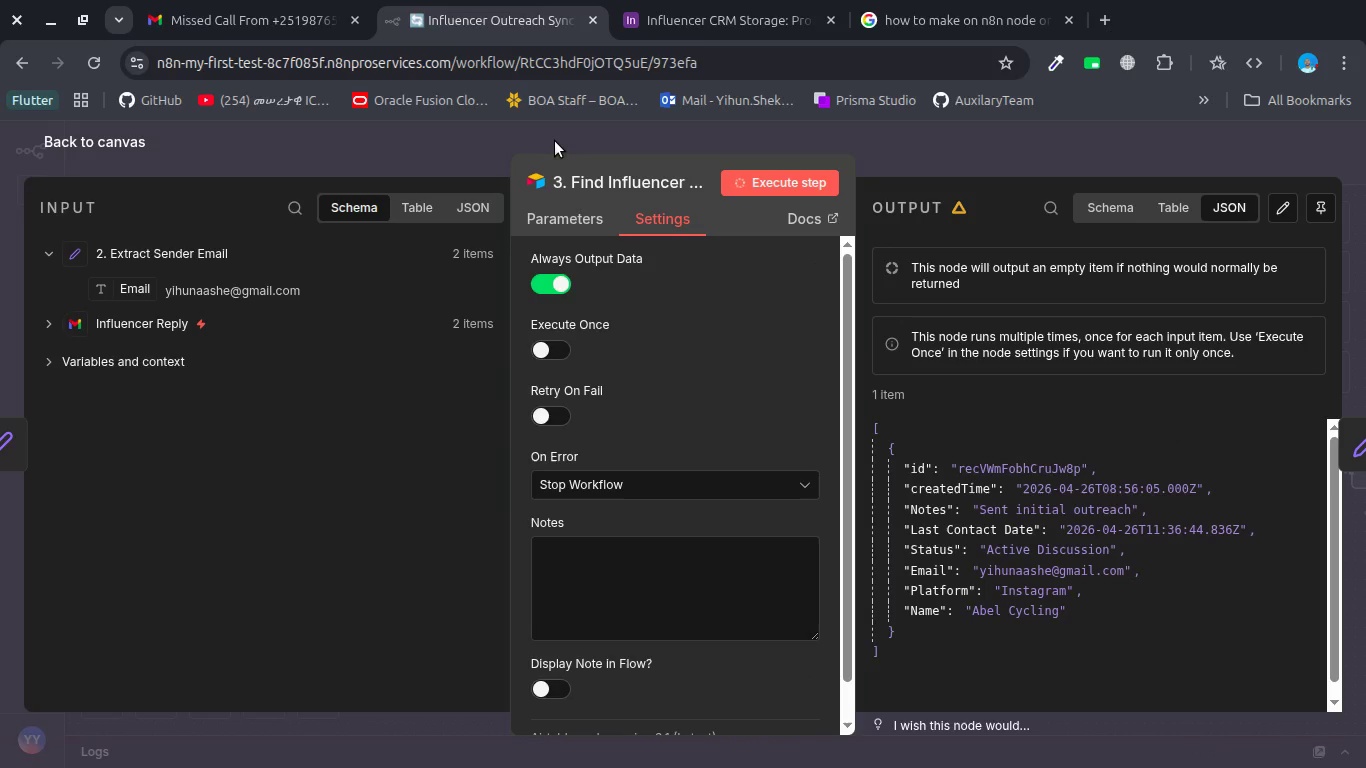 
wait(9.49)
 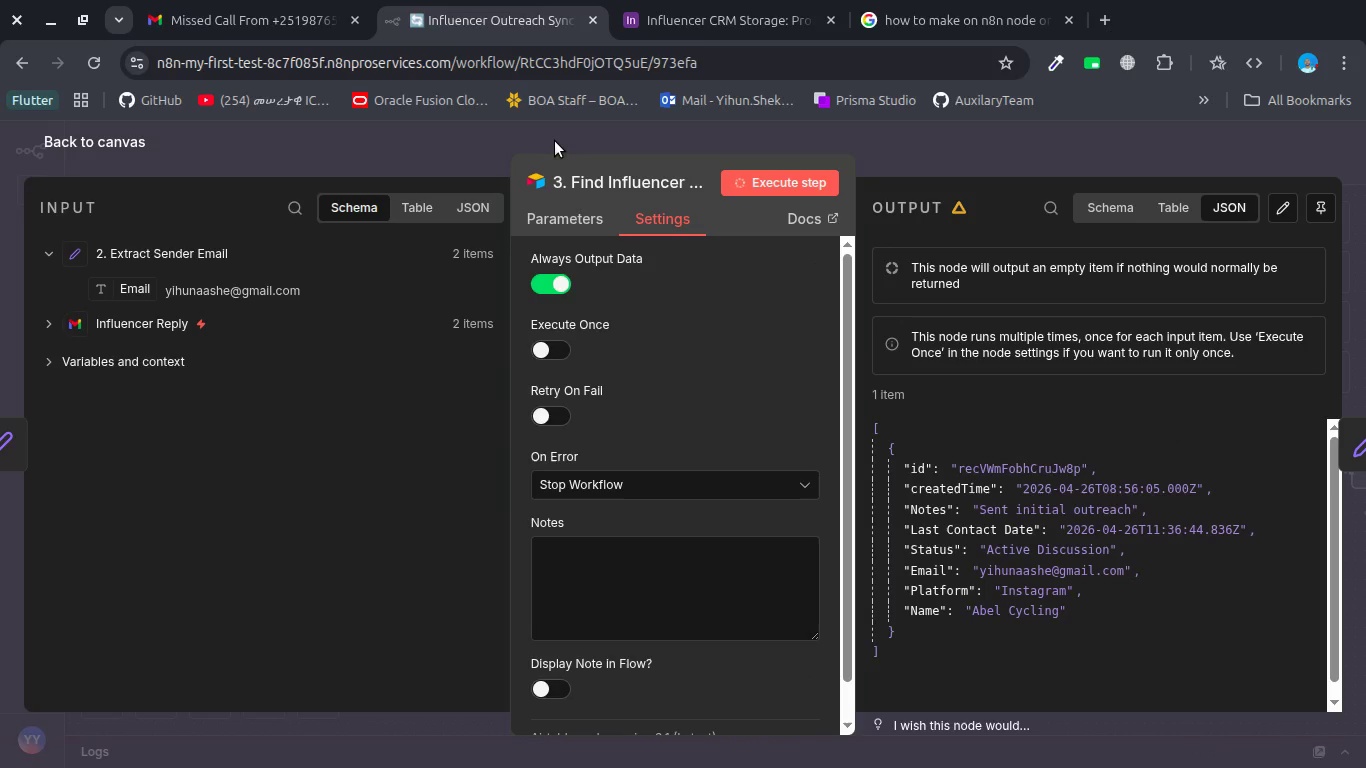 
scroll: coordinate [942, 439], scroll_direction: up, amount: 1.0
 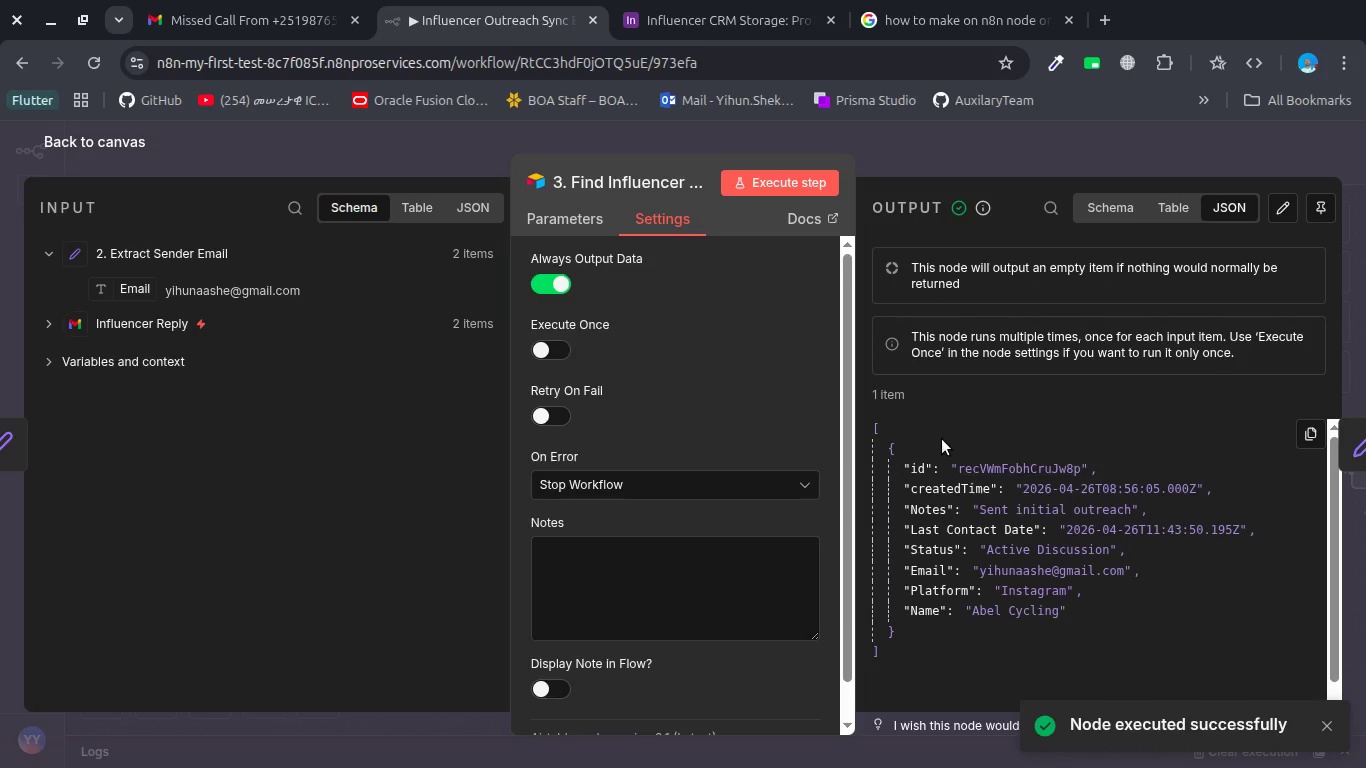 
scroll: coordinate [942, 439], scroll_direction: down, amount: 2.0
 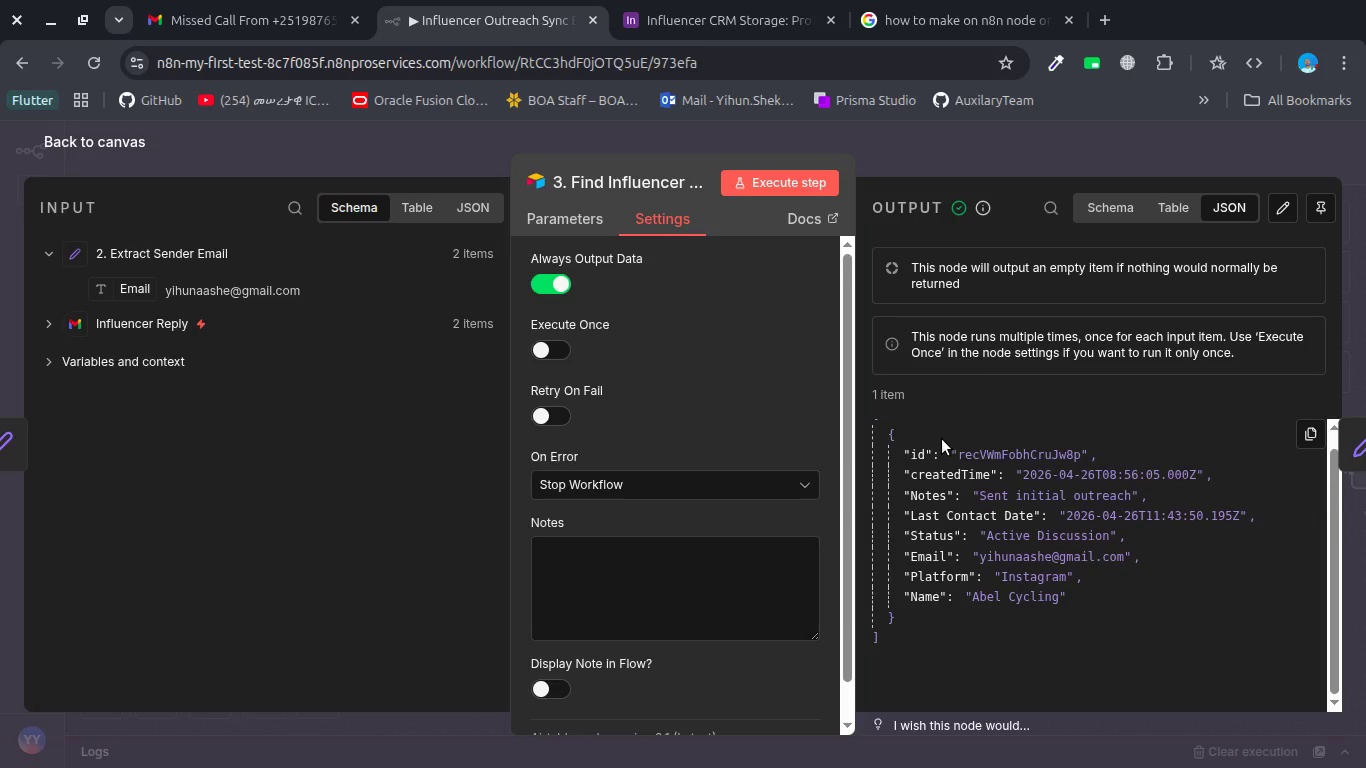 
wait(28.75)
 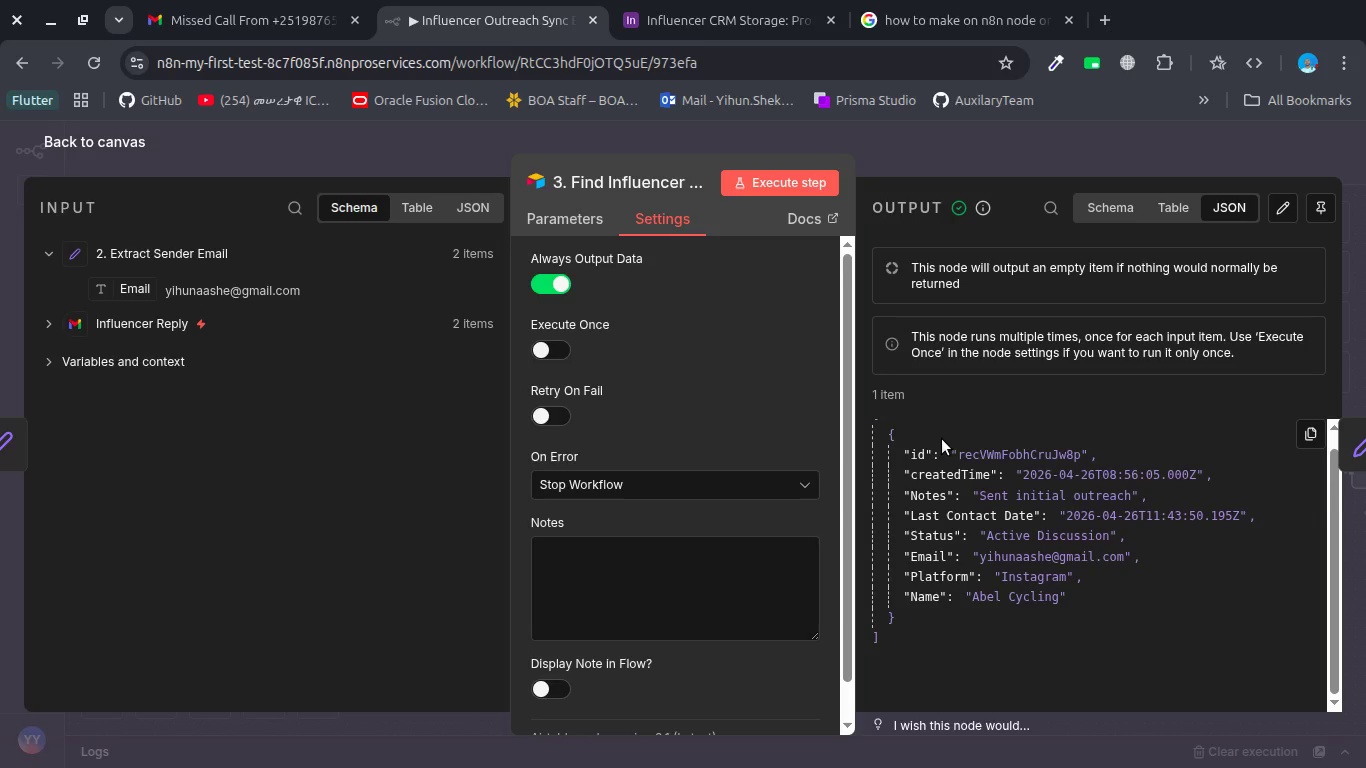 
key(Escape)
 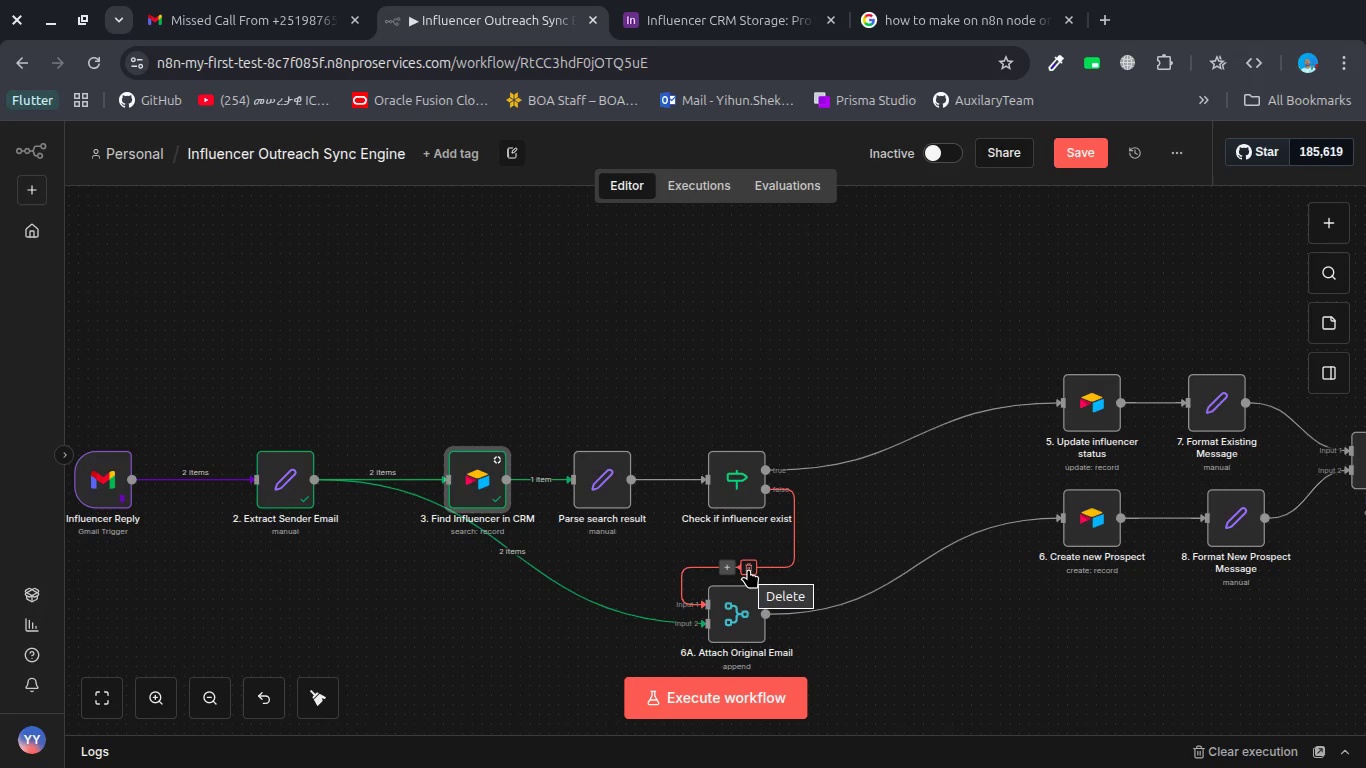 
wait(5.79)
 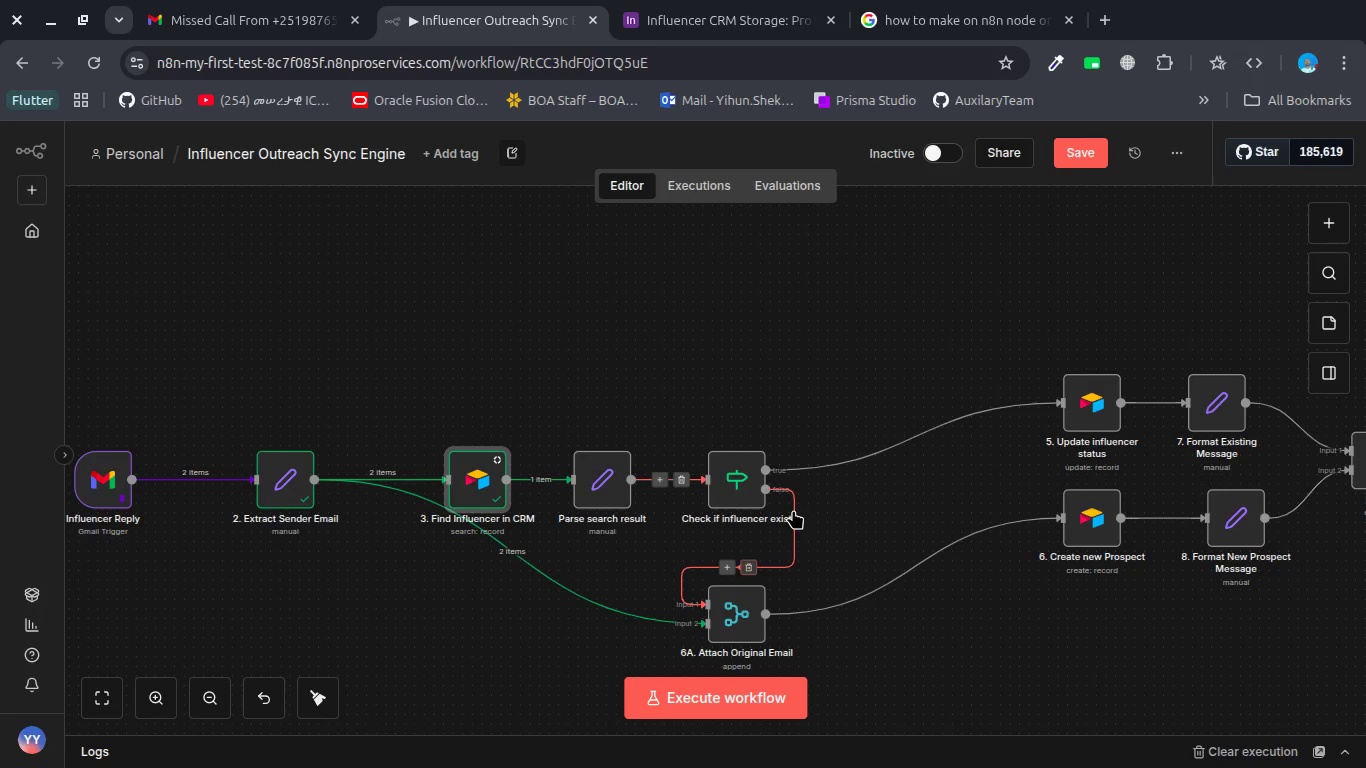 
double_click([99, 483])
 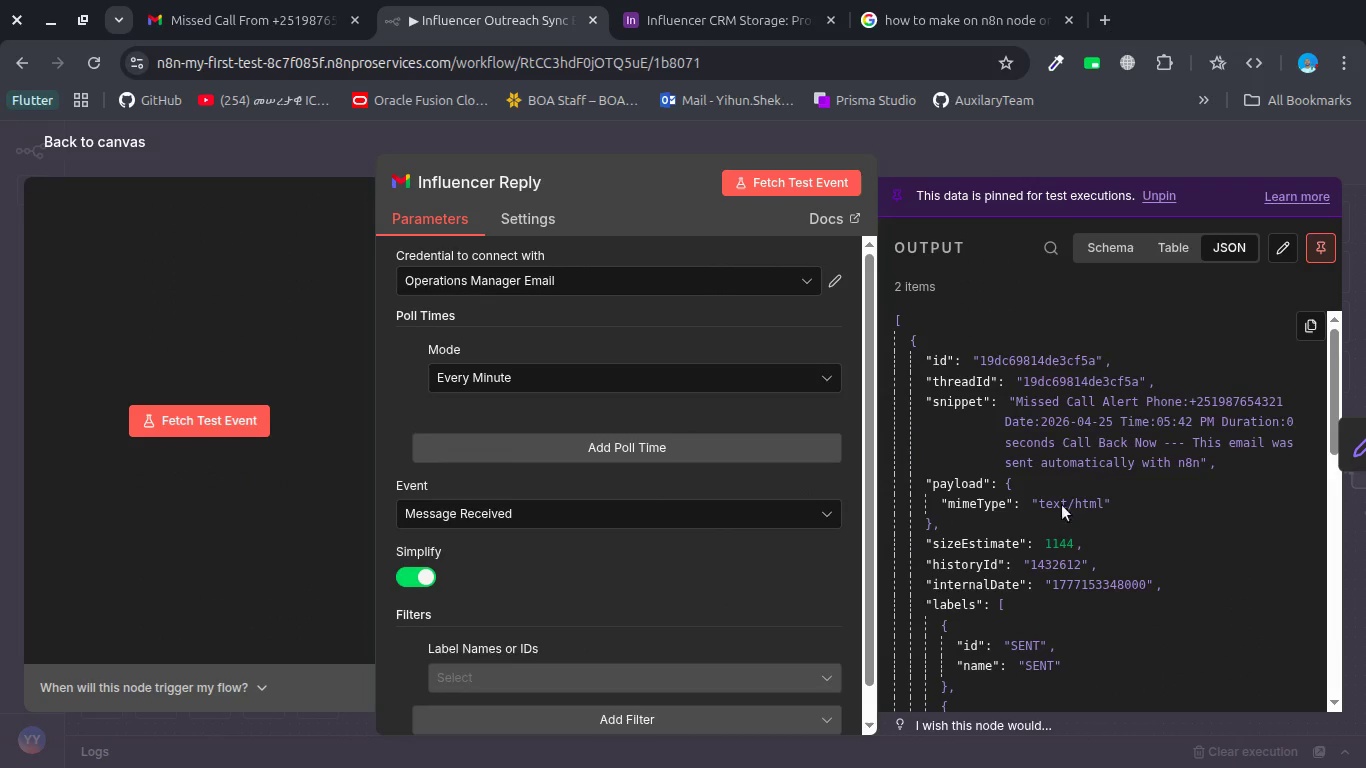 
scroll: coordinate [1051, 515], scroll_direction: down, amount: 3.0
 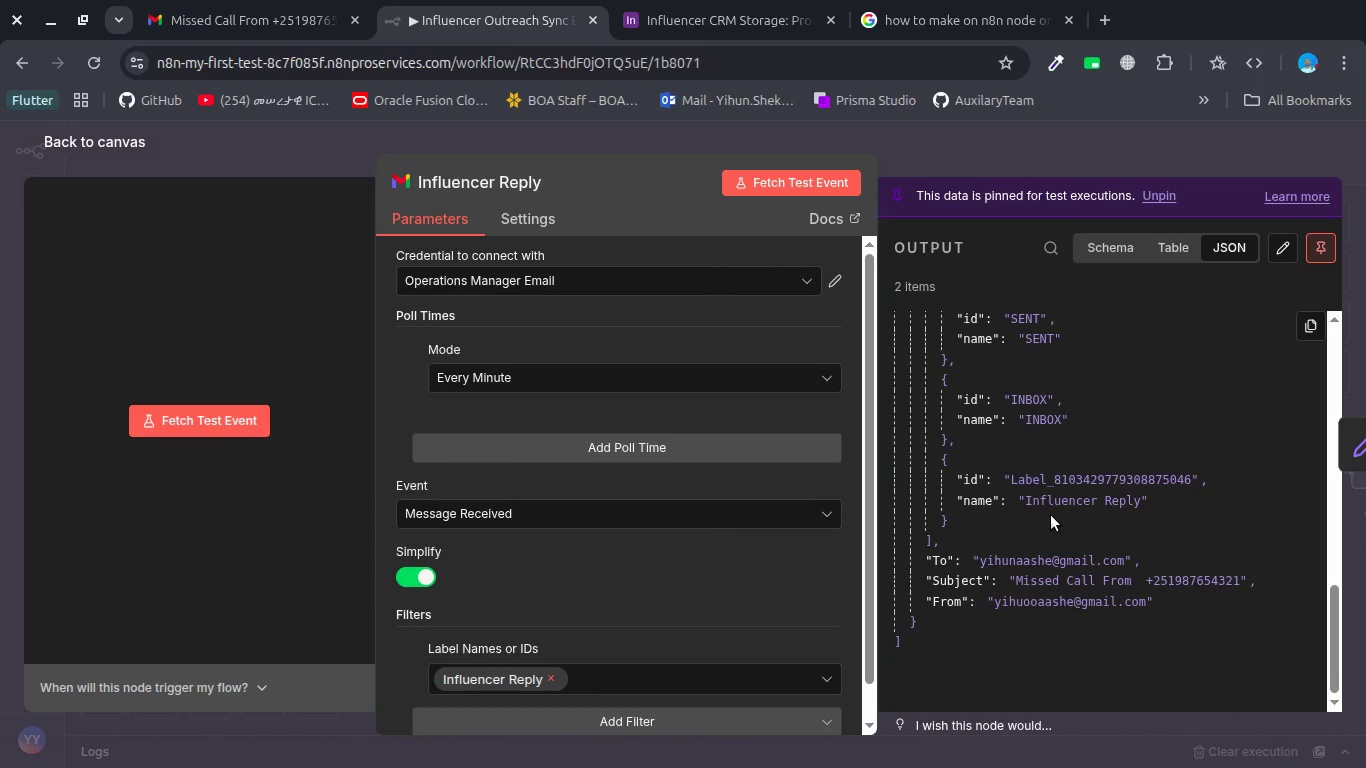 
left_click([1313, 256])
 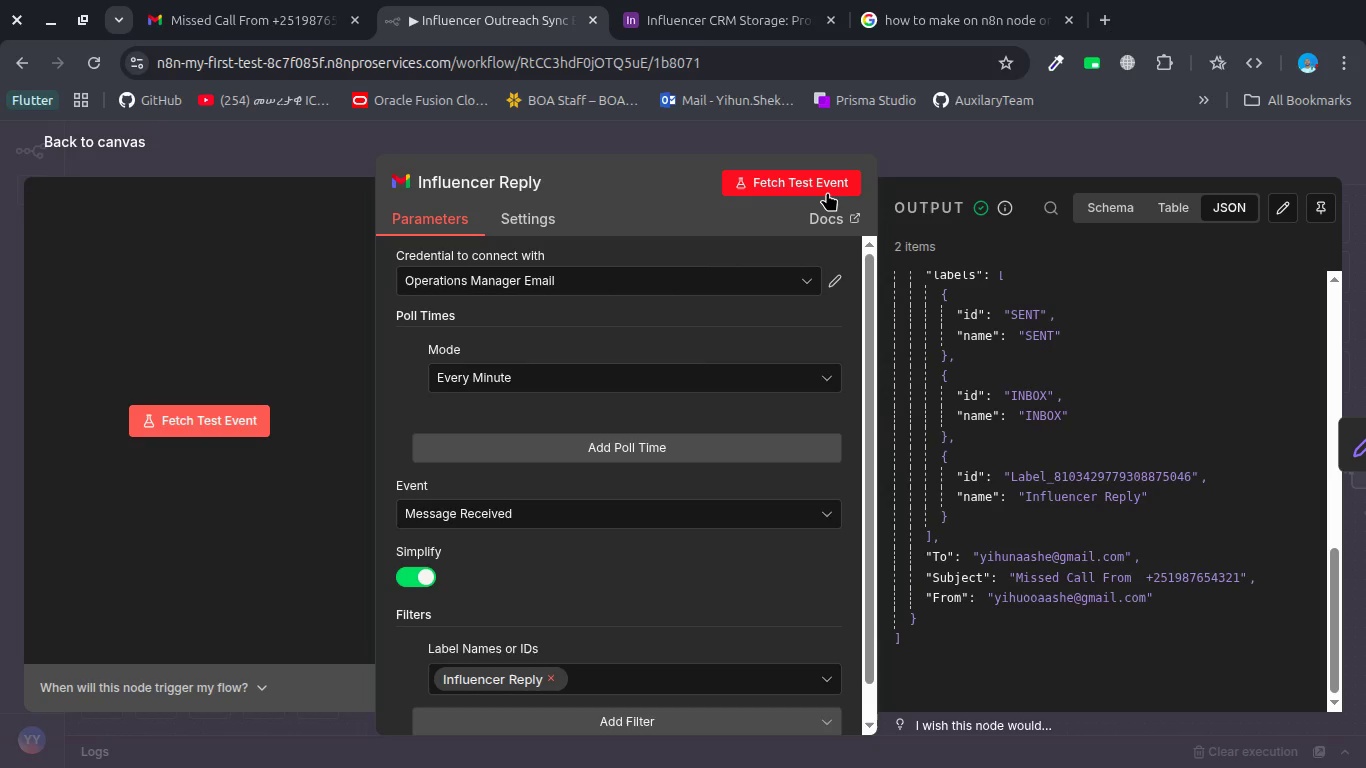 
left_click([832, 178])
 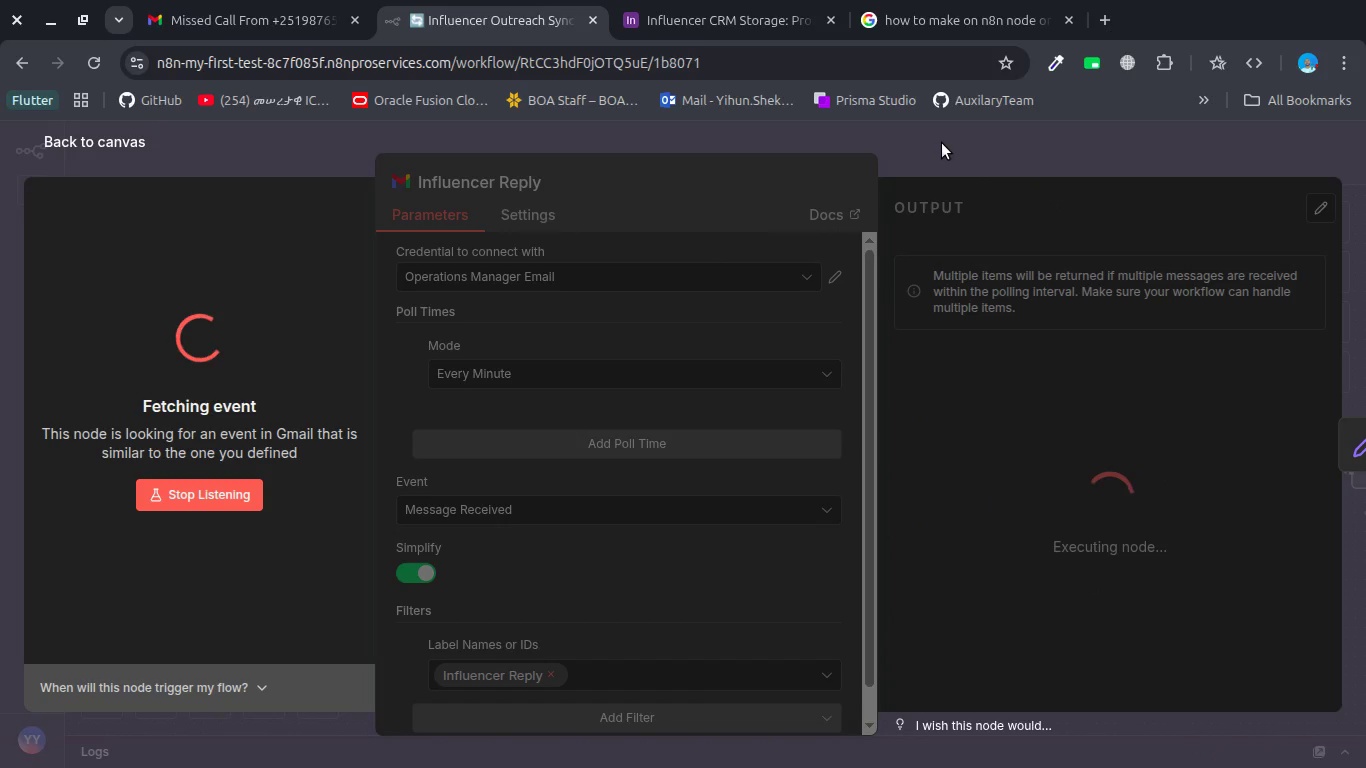 
wait(5.92)
 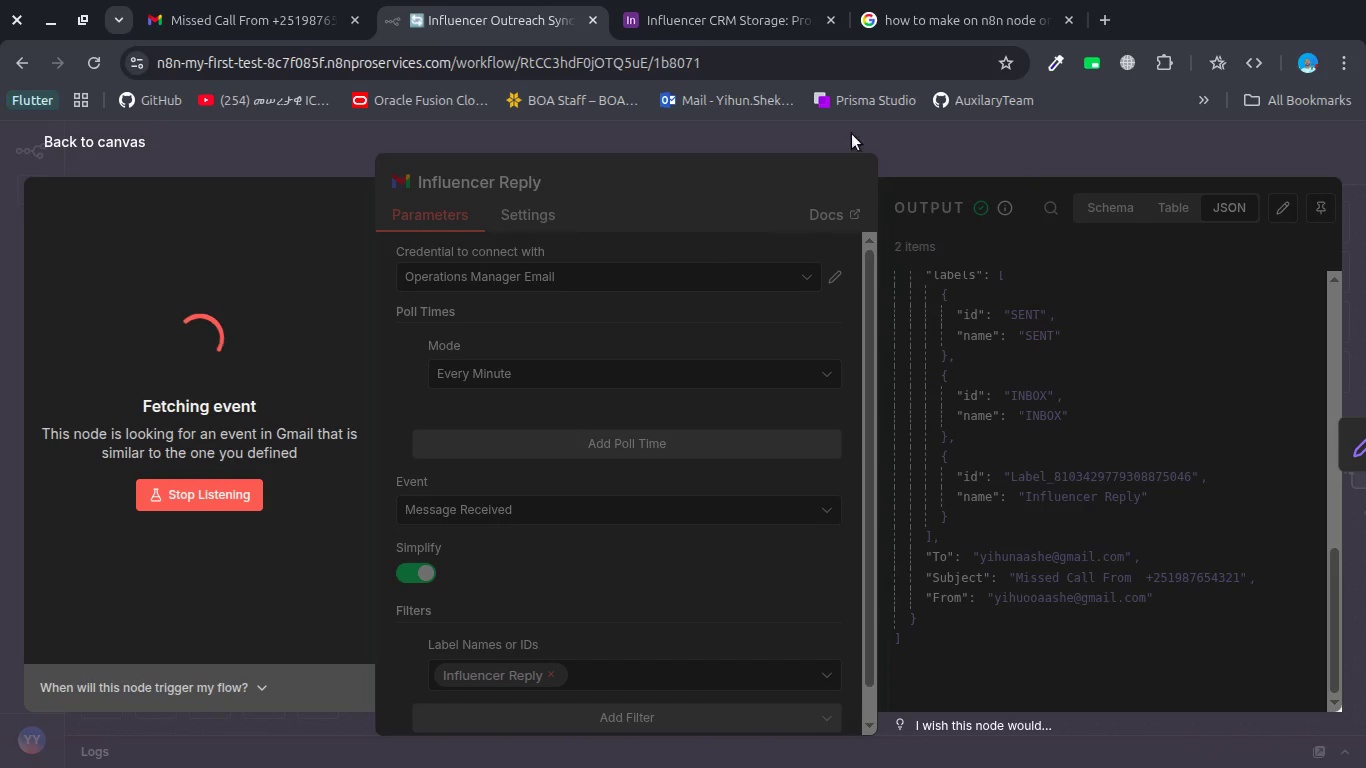 
scroll: coordinate [1026, 421], scroll_direction: down, amount: 7.0
 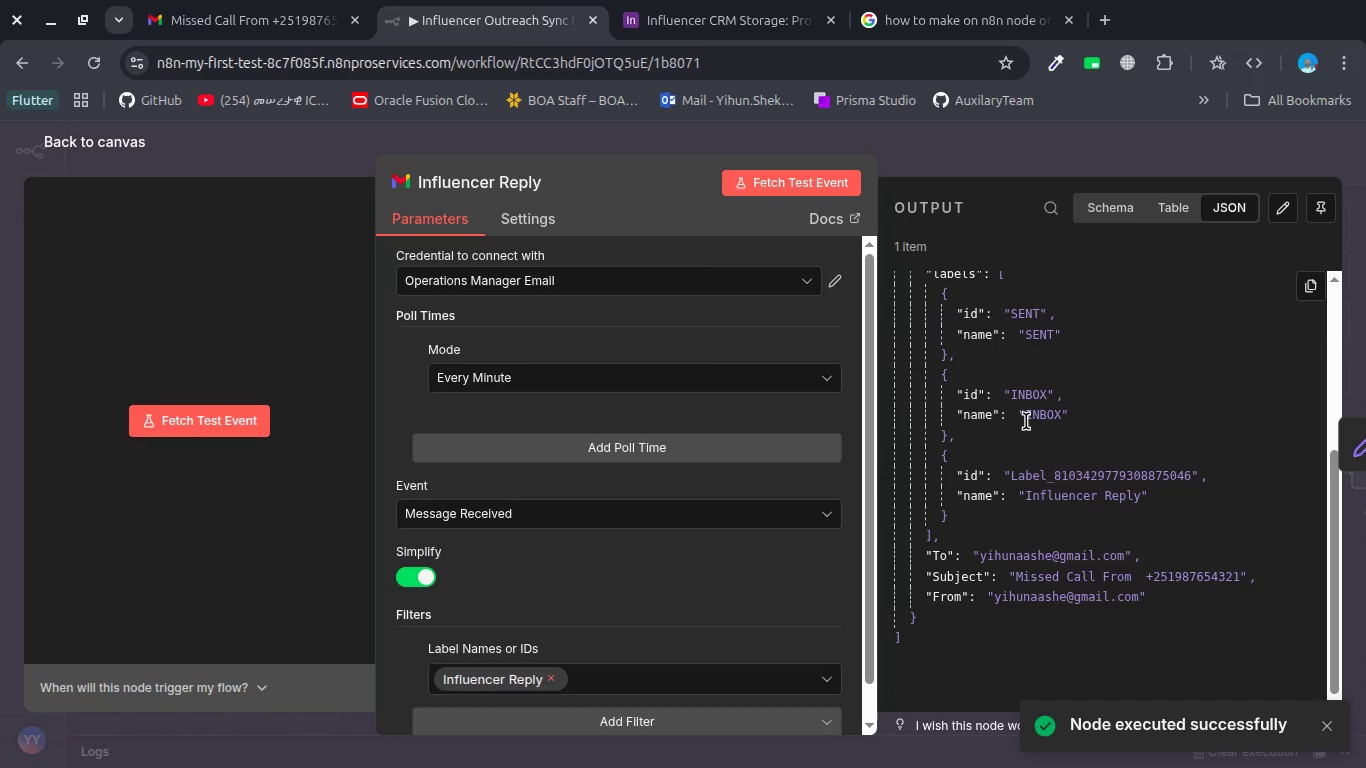 
scroll: coordinate [1026, 421], scroll_direction: up, amount: 5.0
 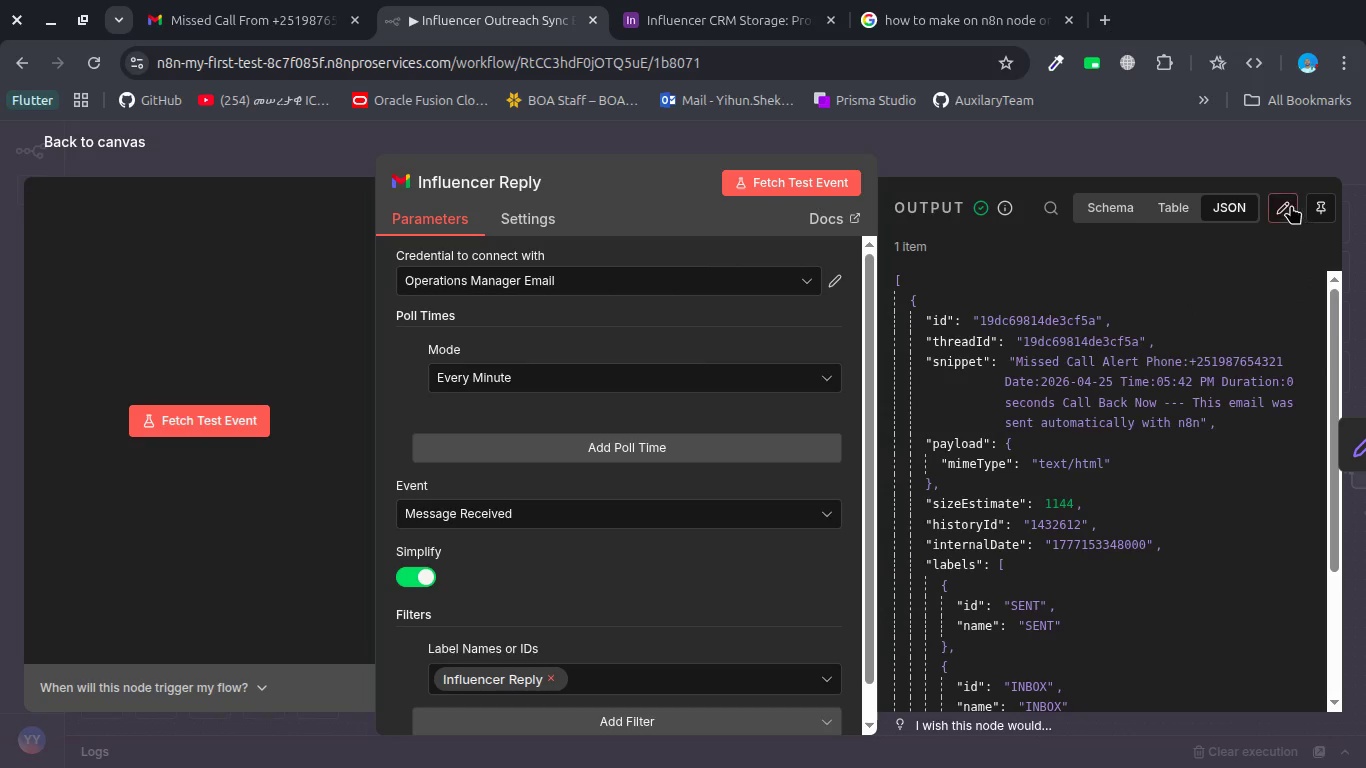 
left_click([1289, 205])
 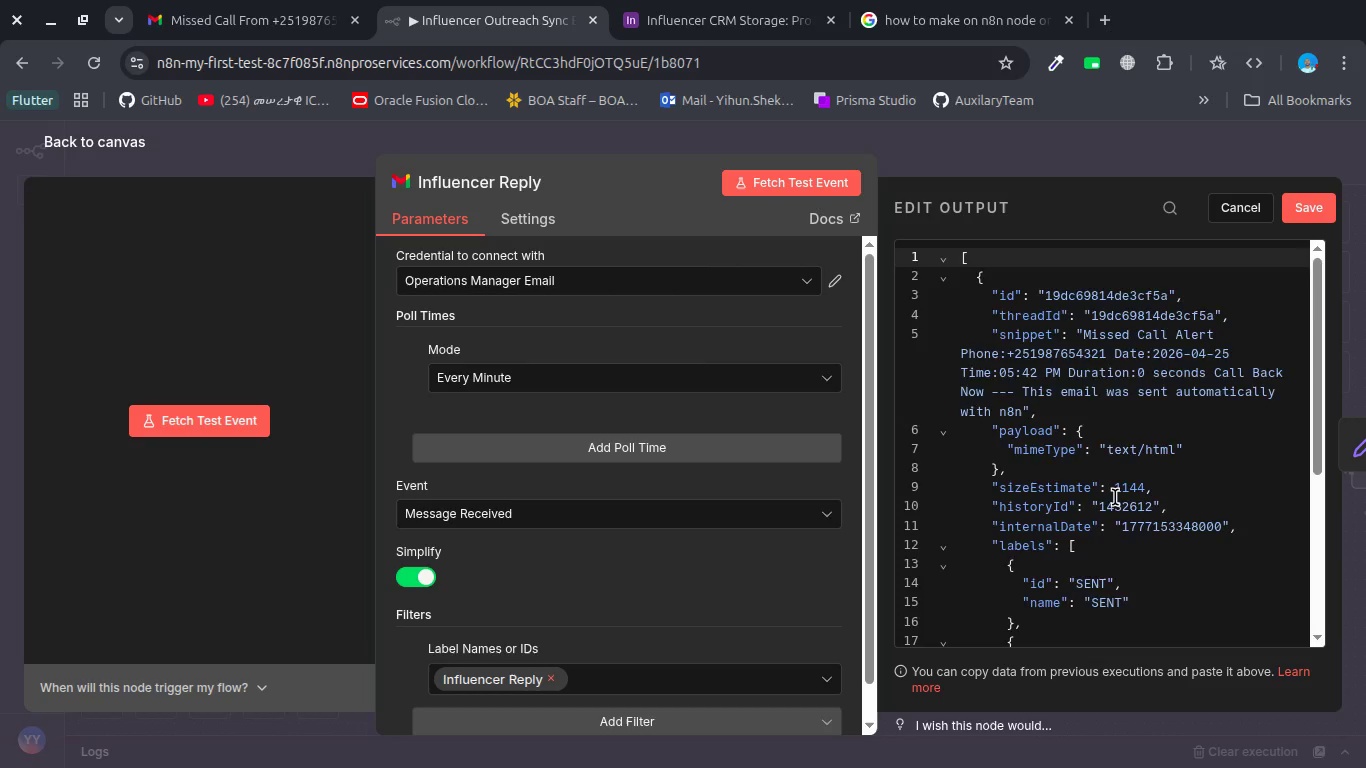 
scroll: coordinate [1115, 497], scroll_direction: down, amount: 6.0
 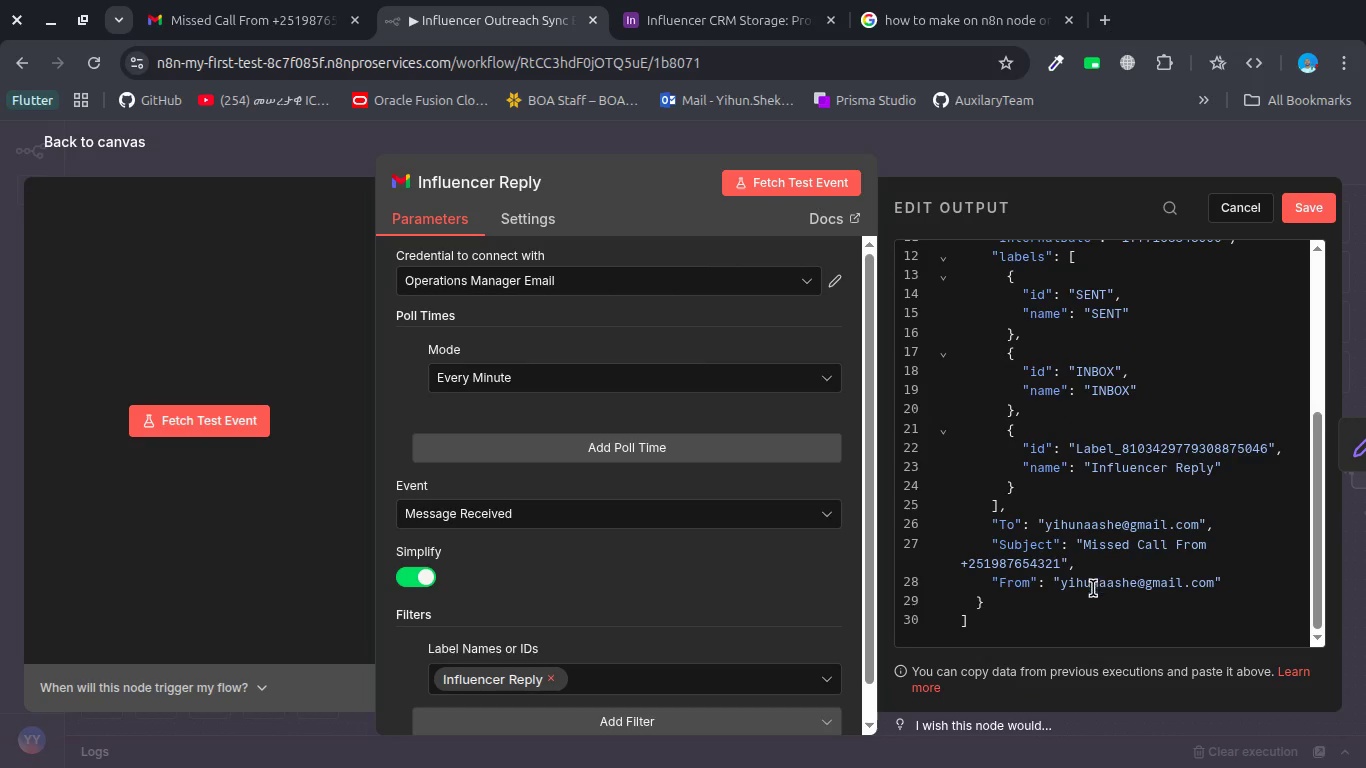 
left_click([1093, 589])
 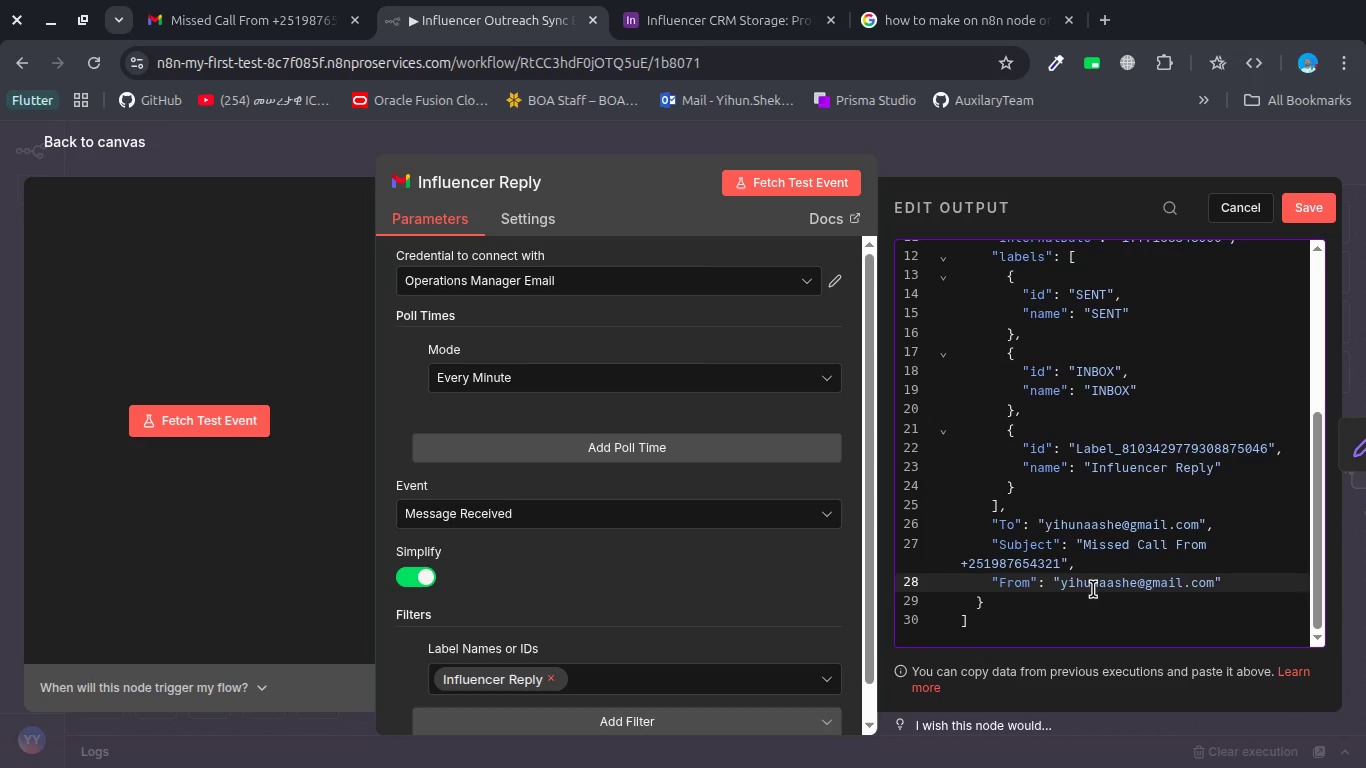 
key(O)
 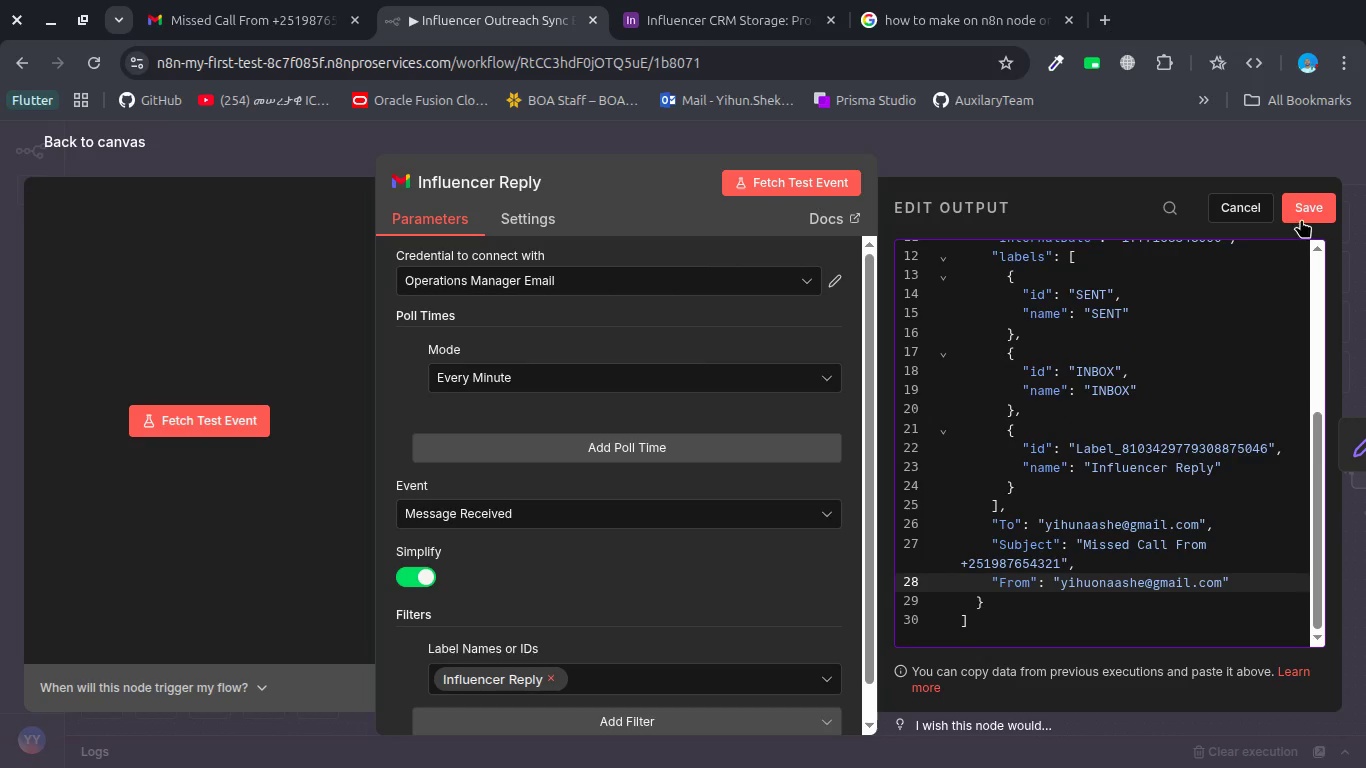 
left_click([1303, 215])
 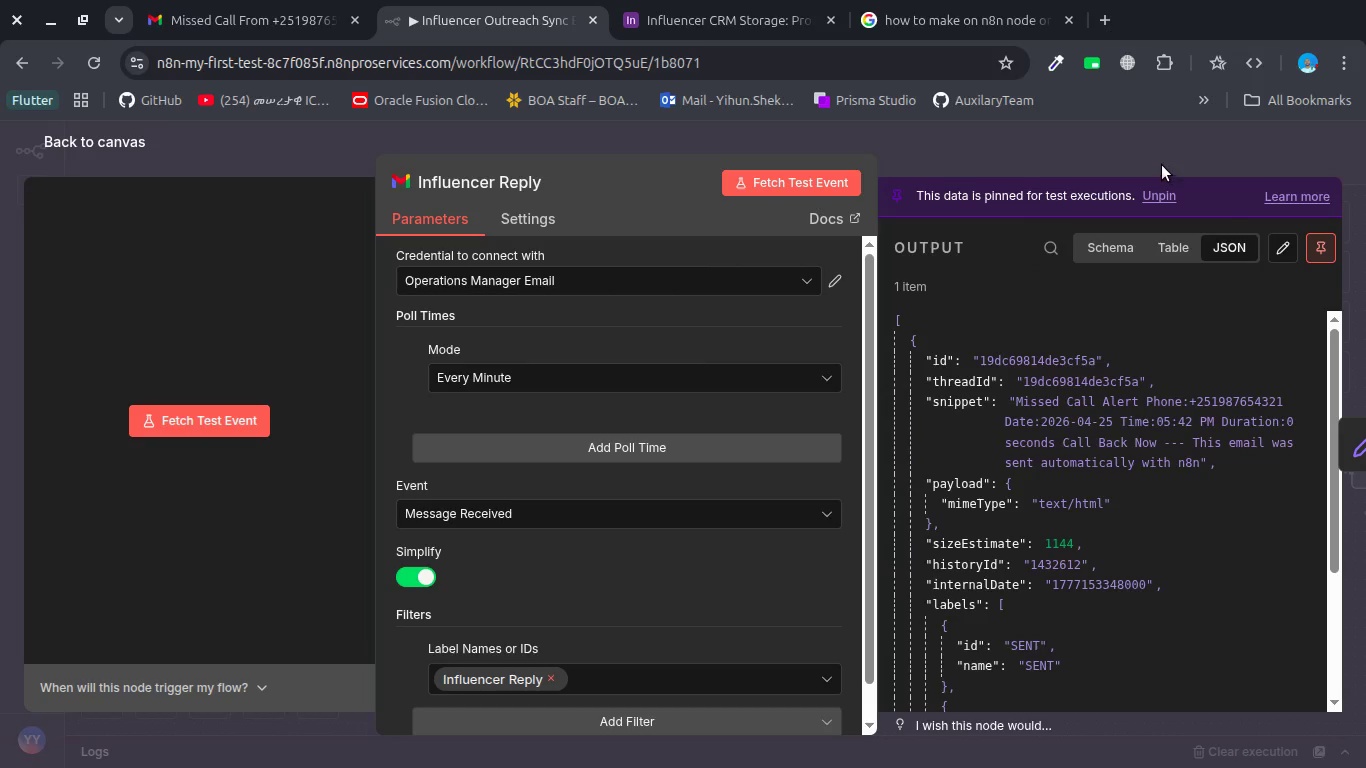 
left_click([1158, 162])
 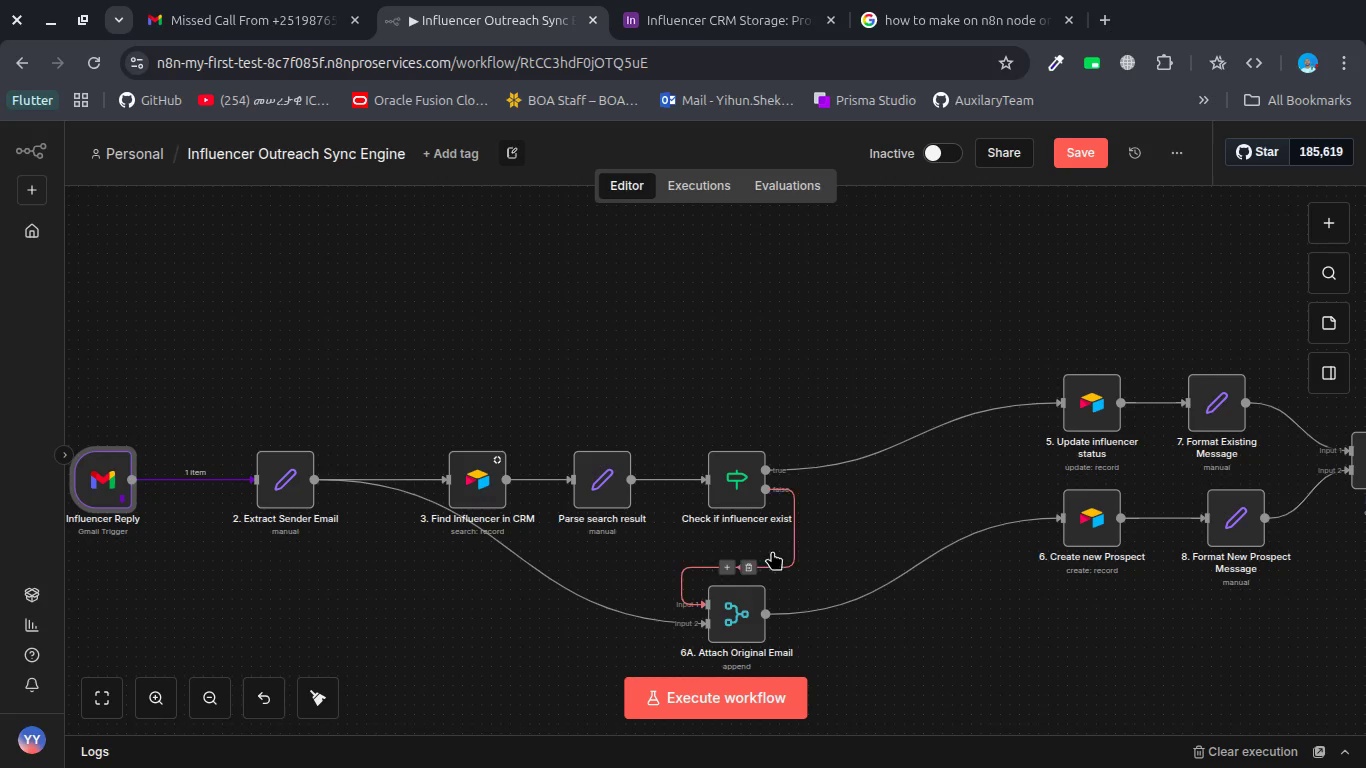 
left_click([747, 566])
 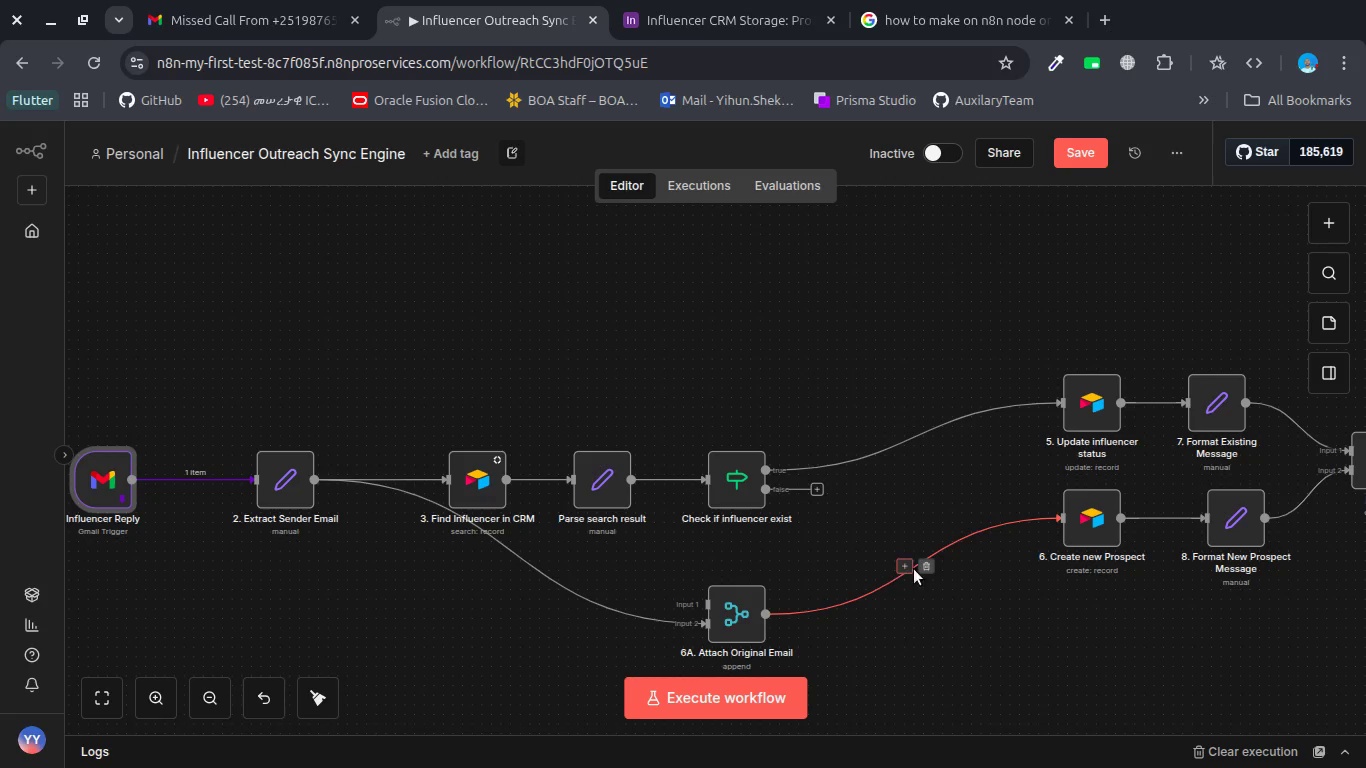 
left_click([918, 569])
 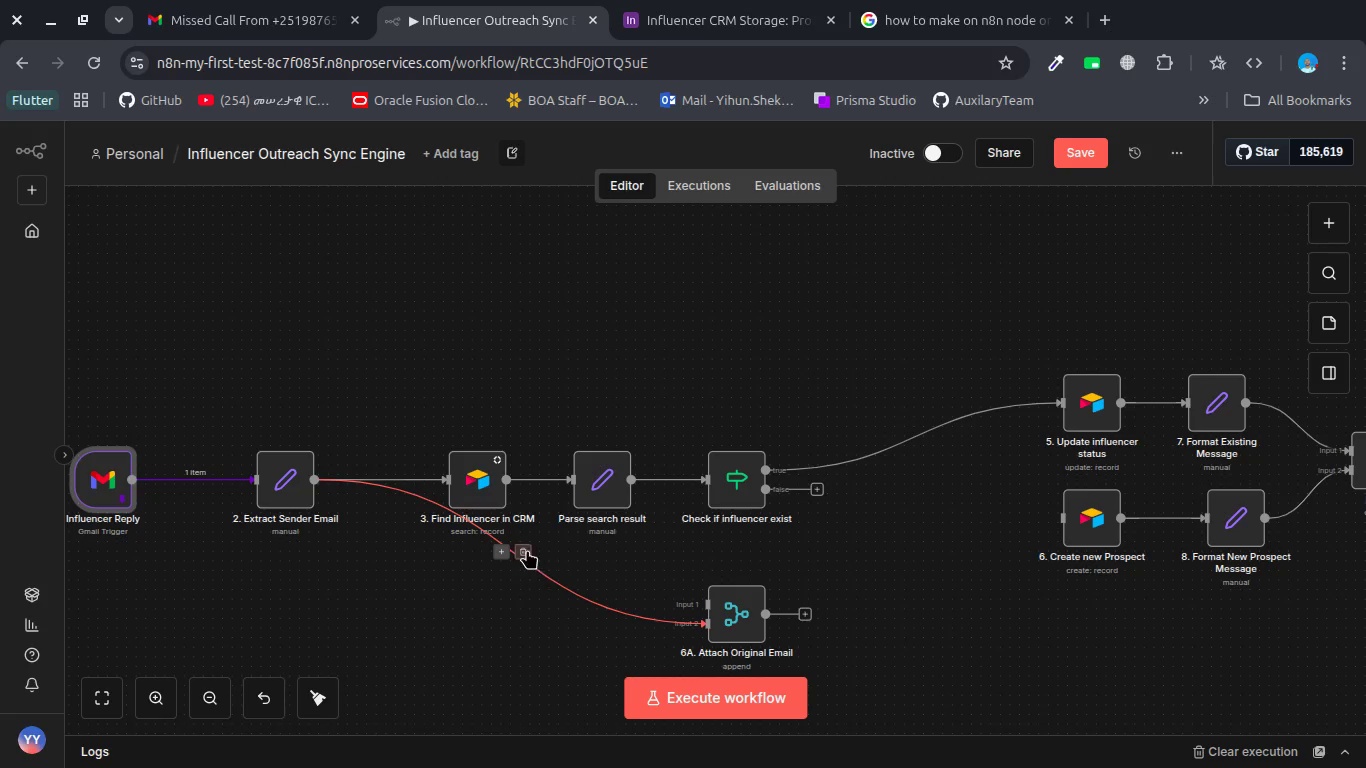 
left_click([524, 549])
 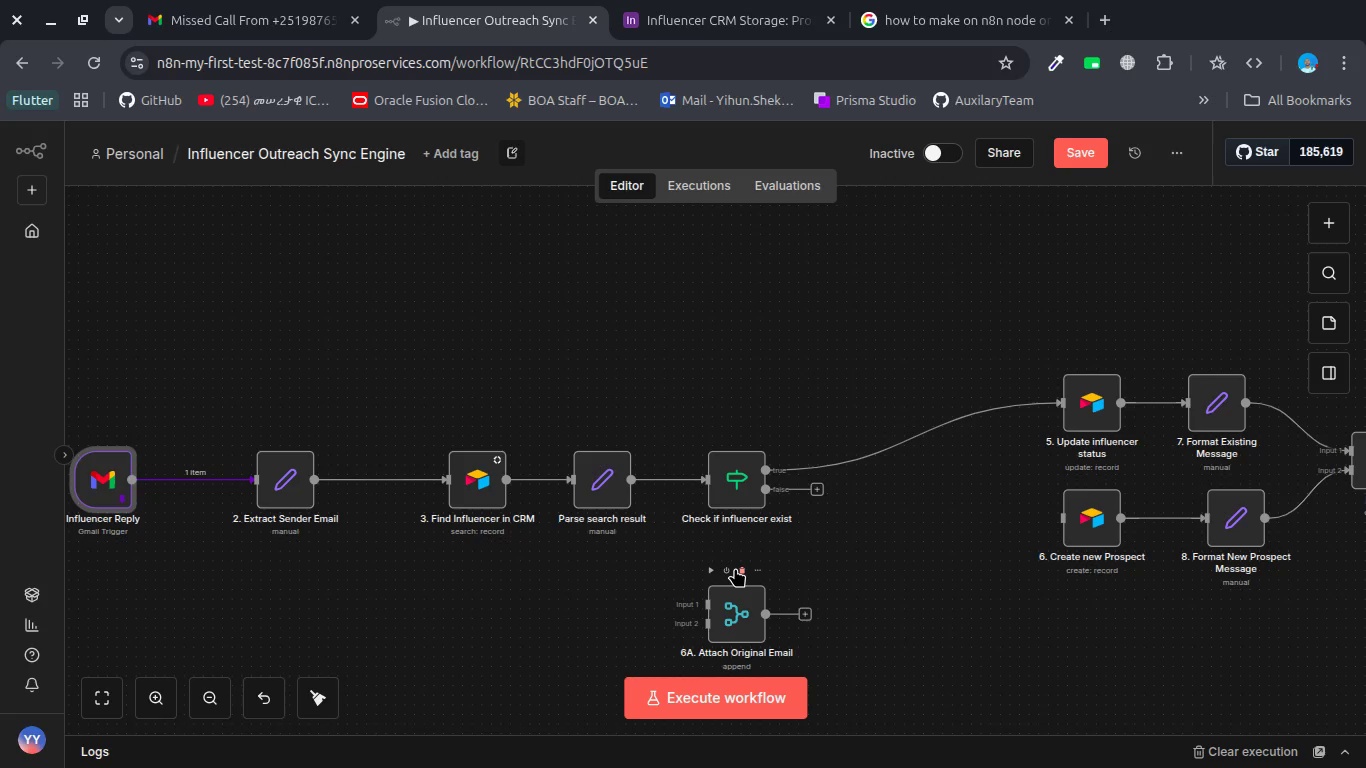 
left_click([735, 568])
 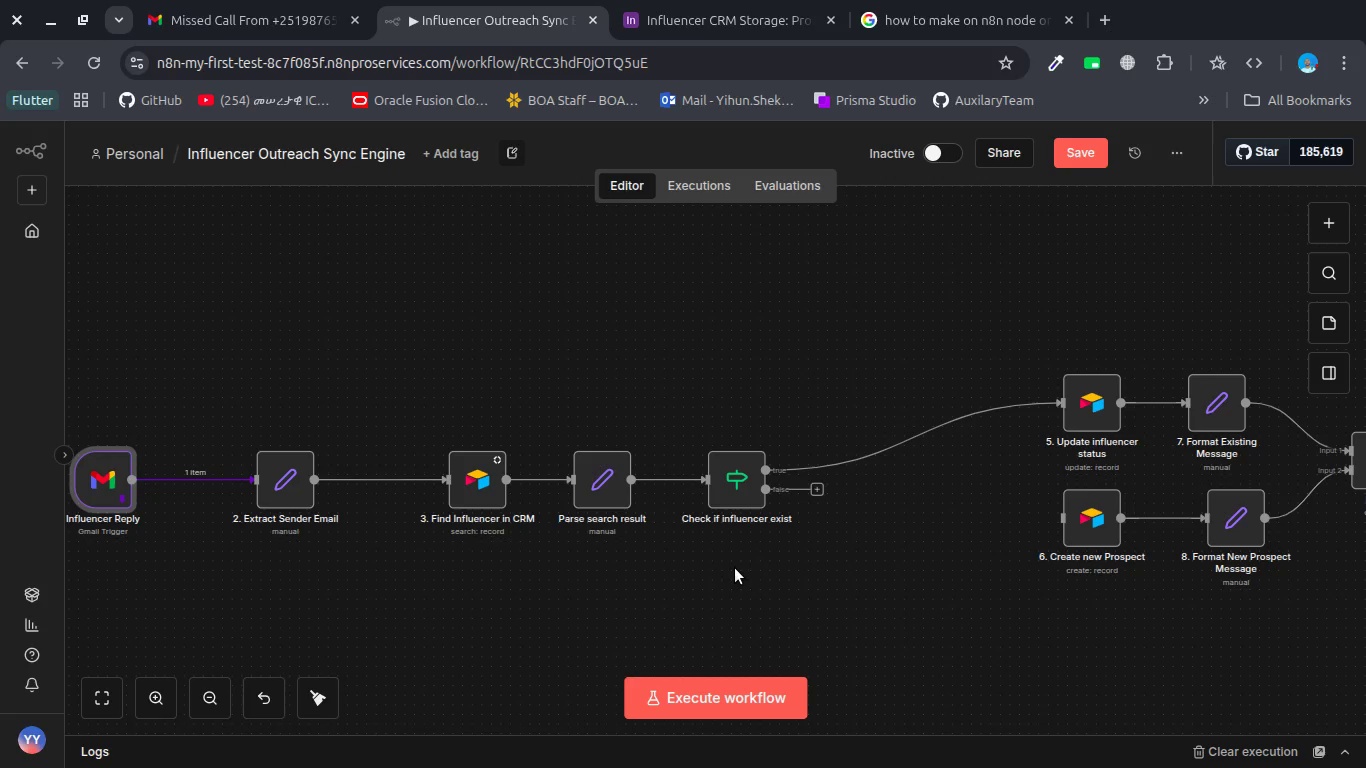 
wait(31.2)
 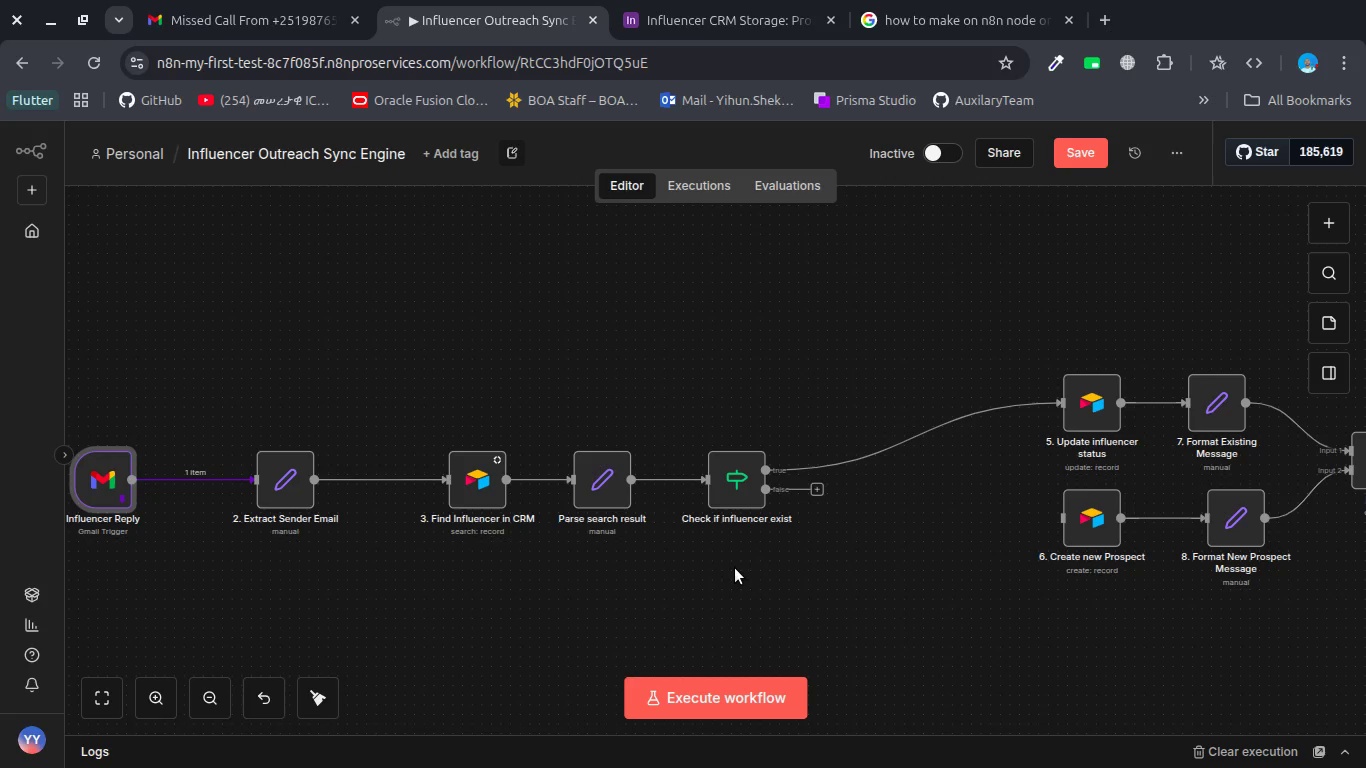 
left_click_drag(start_coordinate=[819, 488], to_coordinate=[1064, 512])
 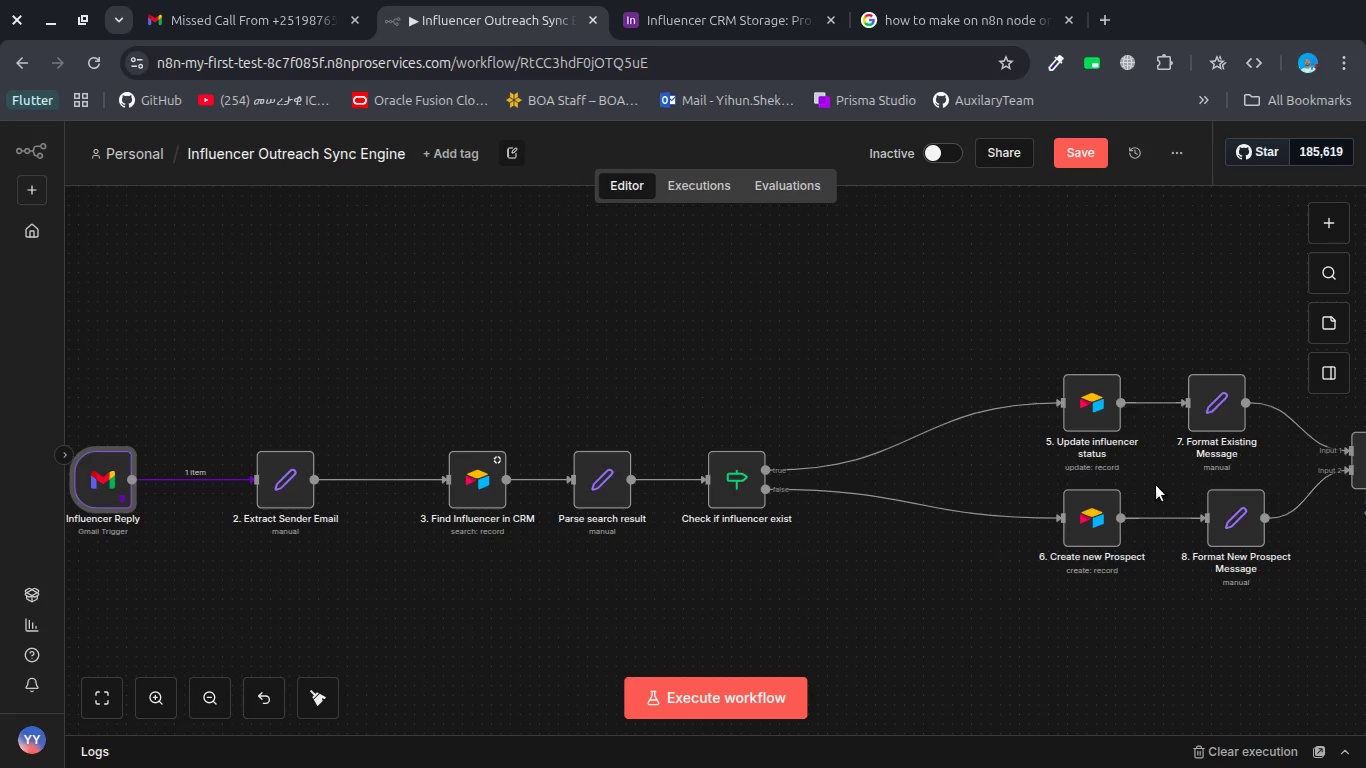 
scroll: coordinate [1156, 485], scroll_direction: down, amount: 5.0
 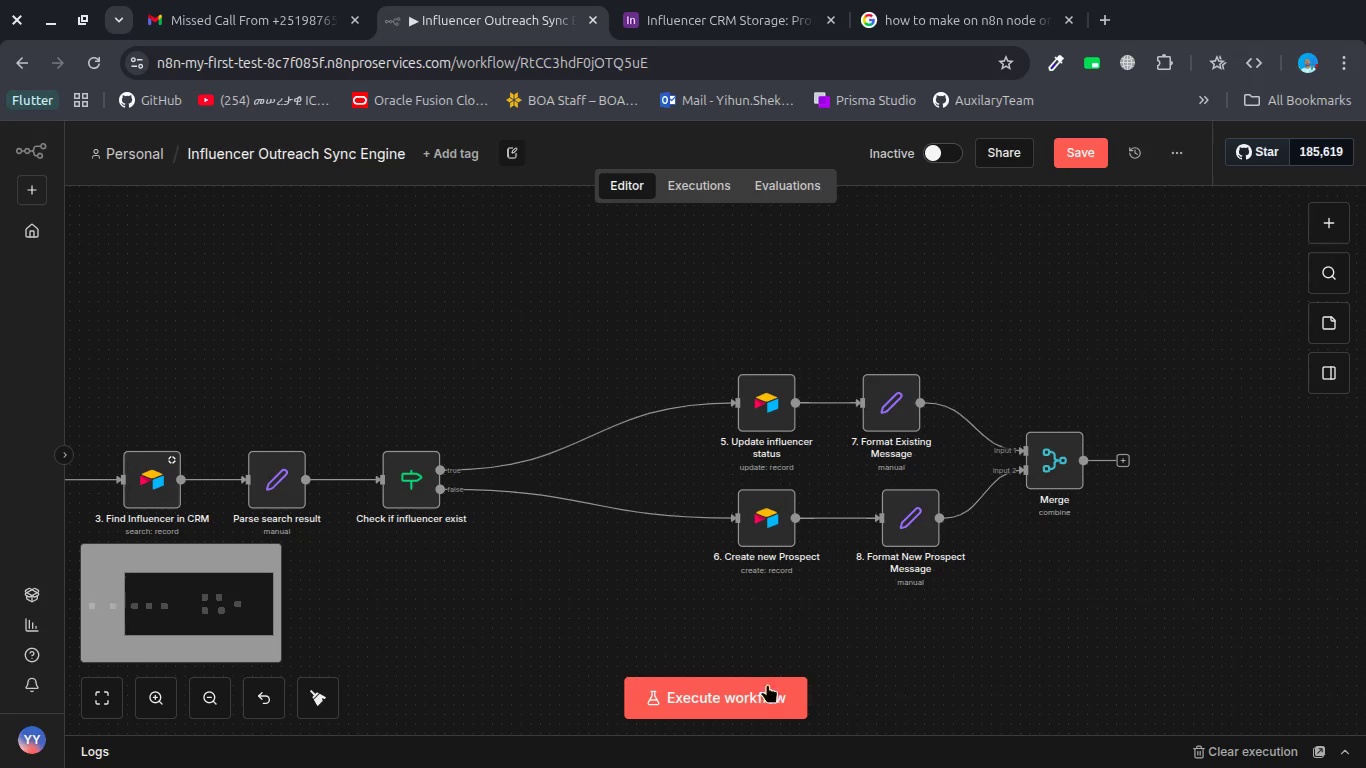 
left_click([762, 693])
 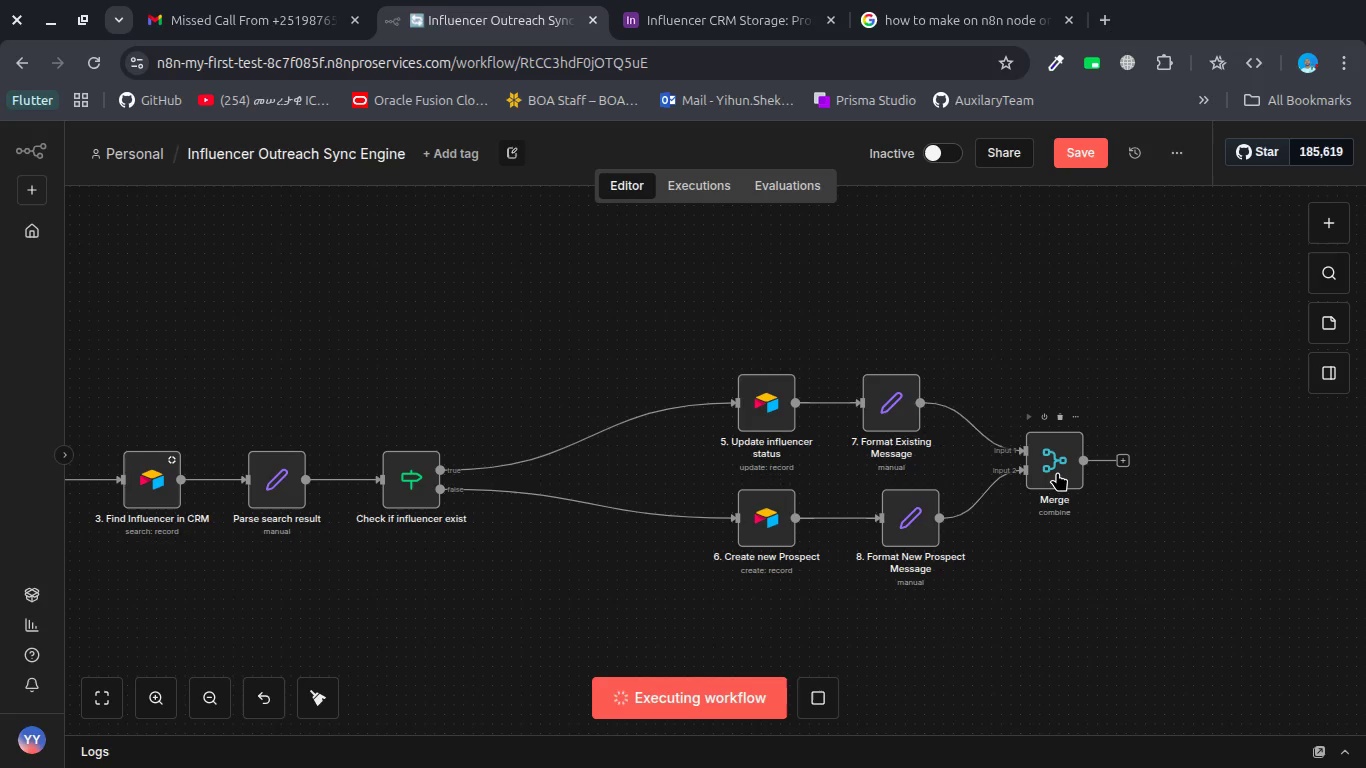 
double_click([1057, 472])
 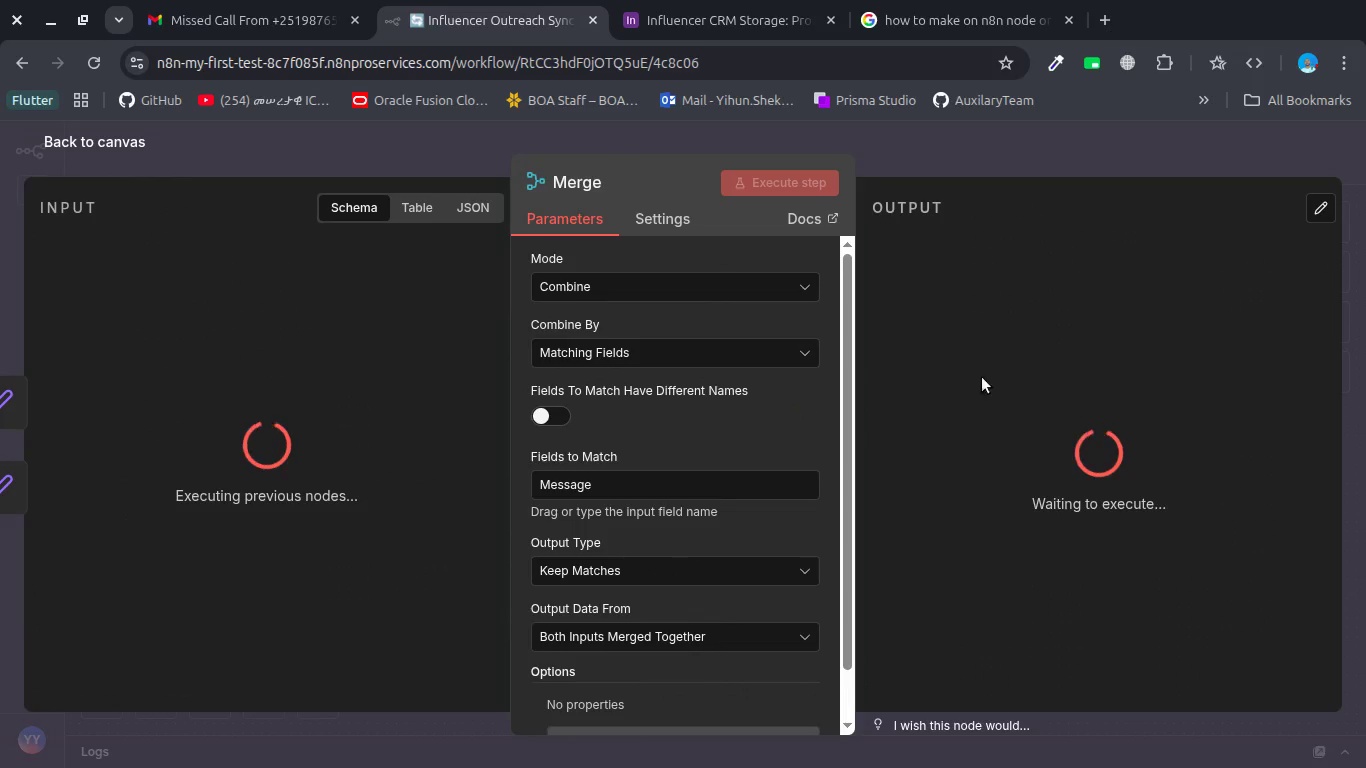 
key(Escape)
 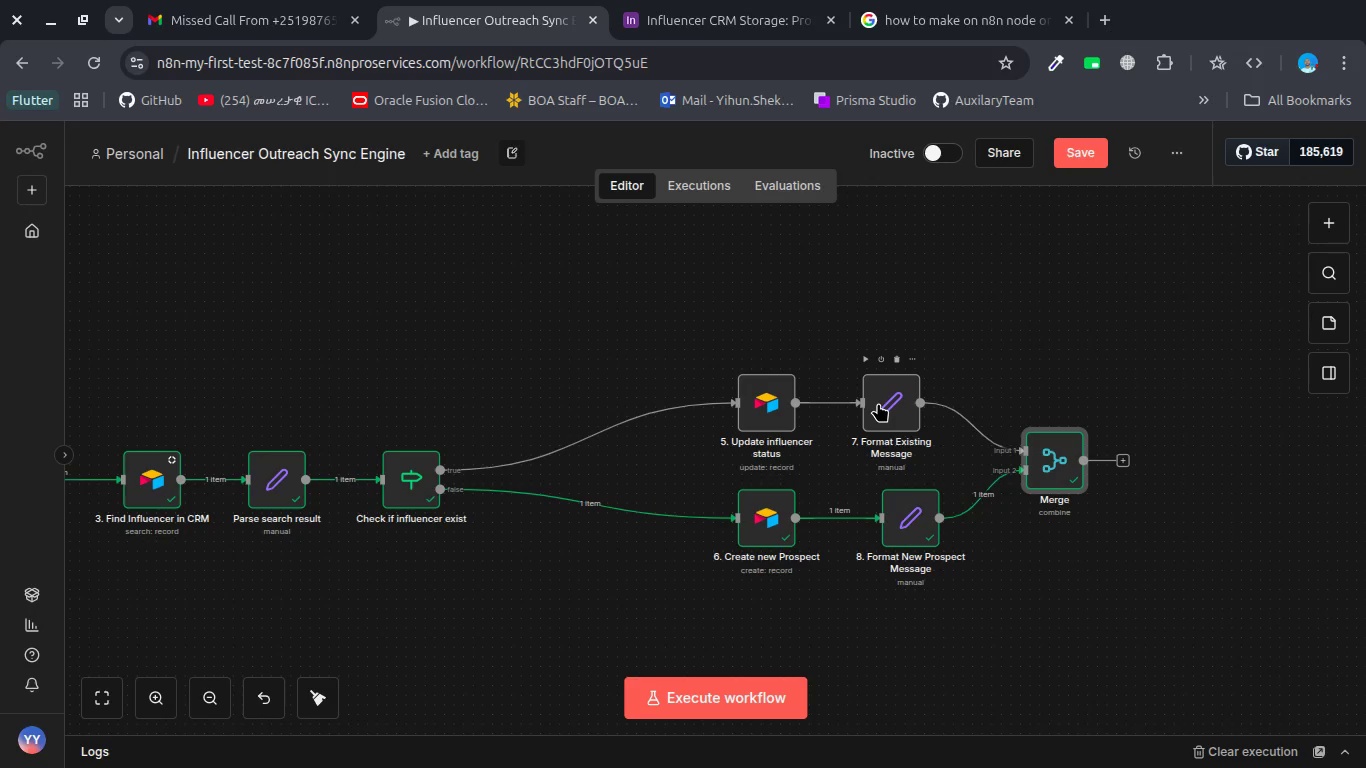 
double_click([878, 403])
 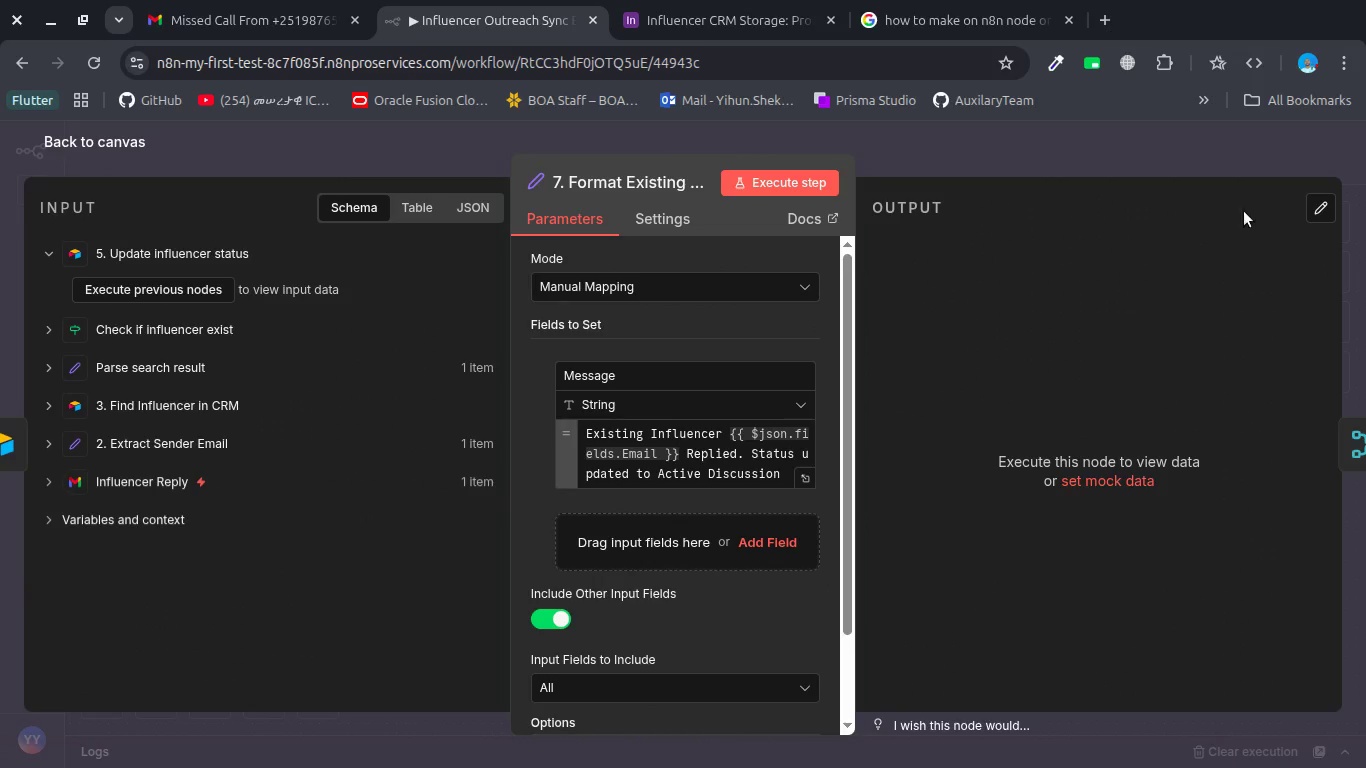 
wait(6.14)
 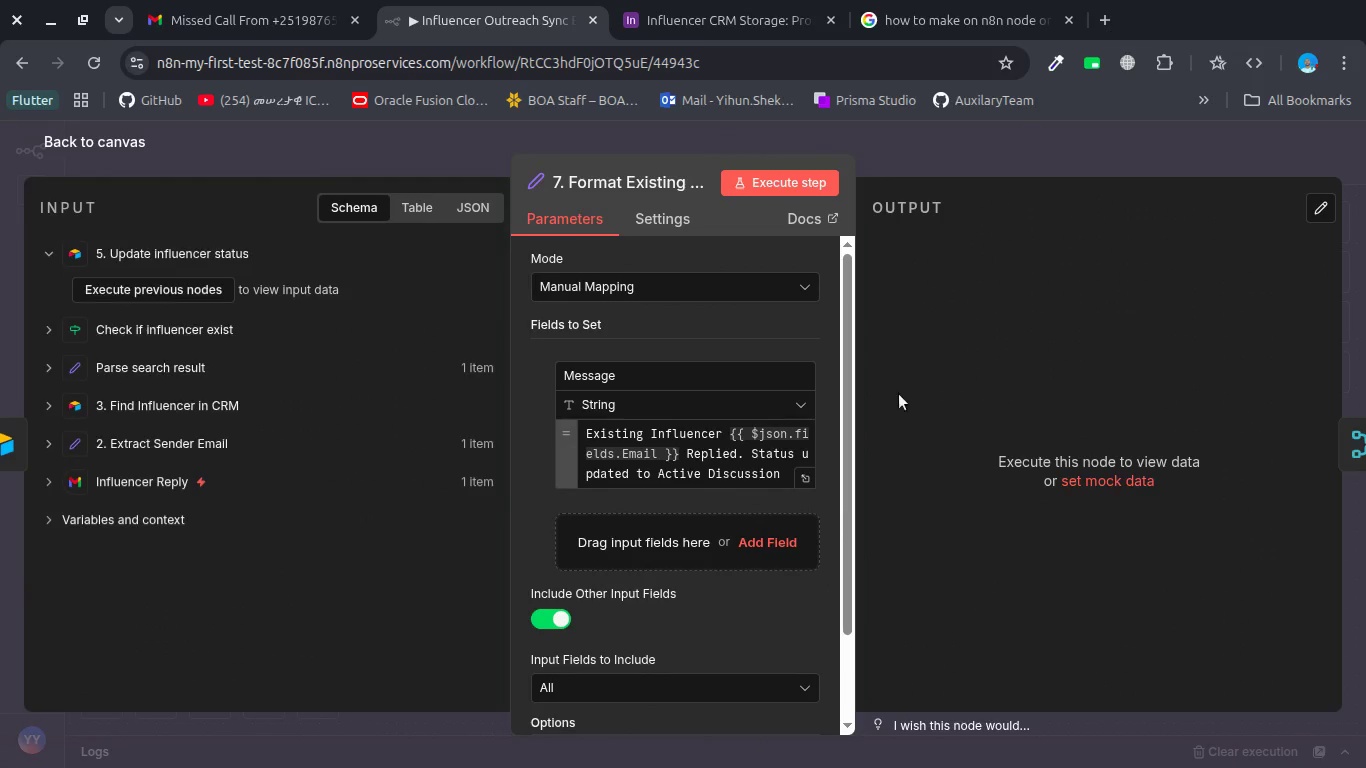 
left_click([1307, 205])
 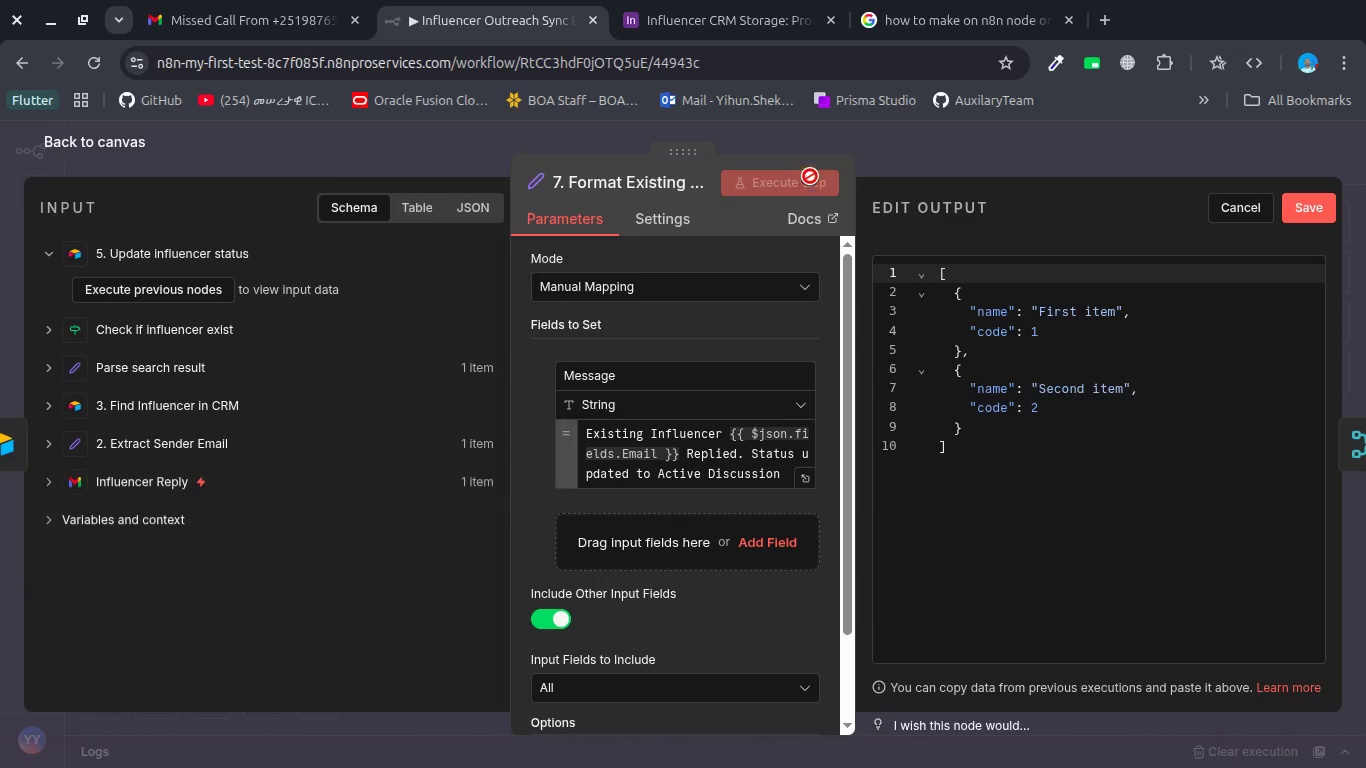 
key(Escape)
 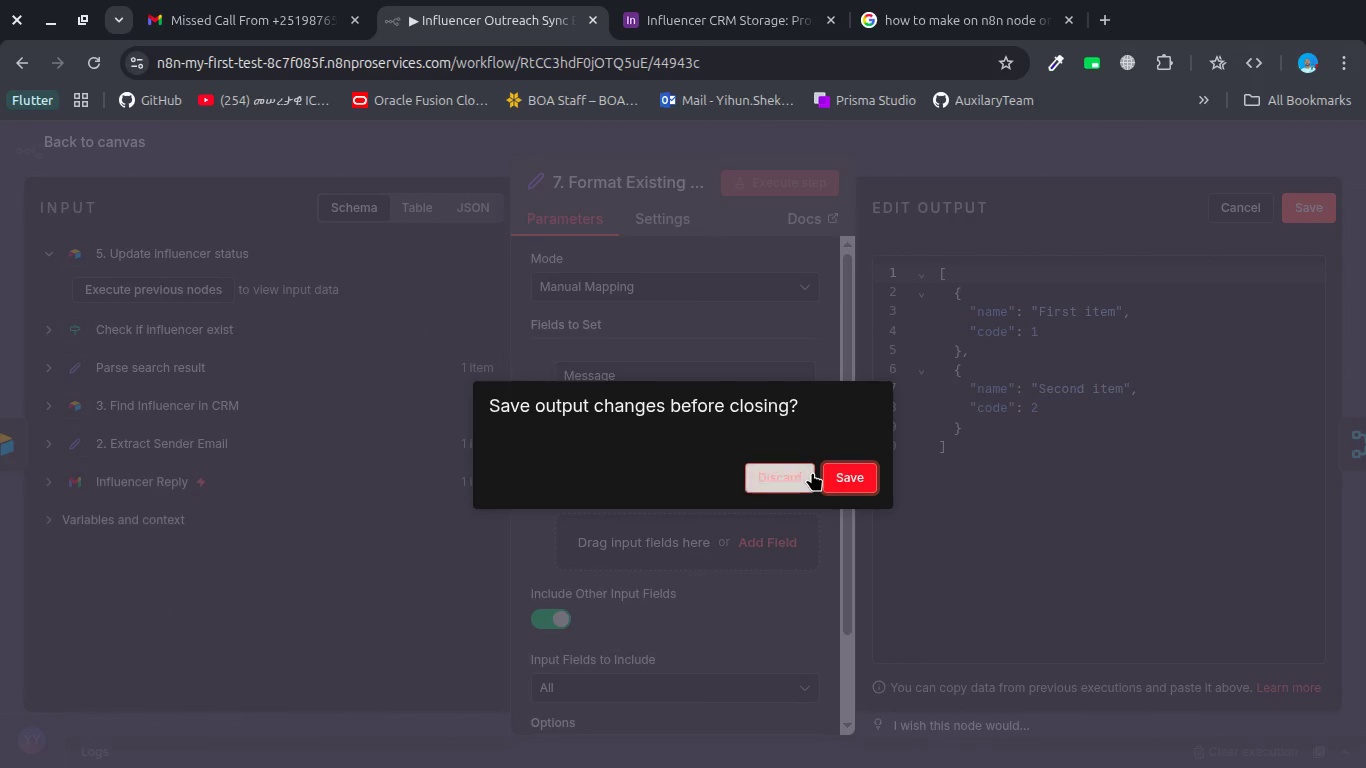 
left_click([812, 472])
 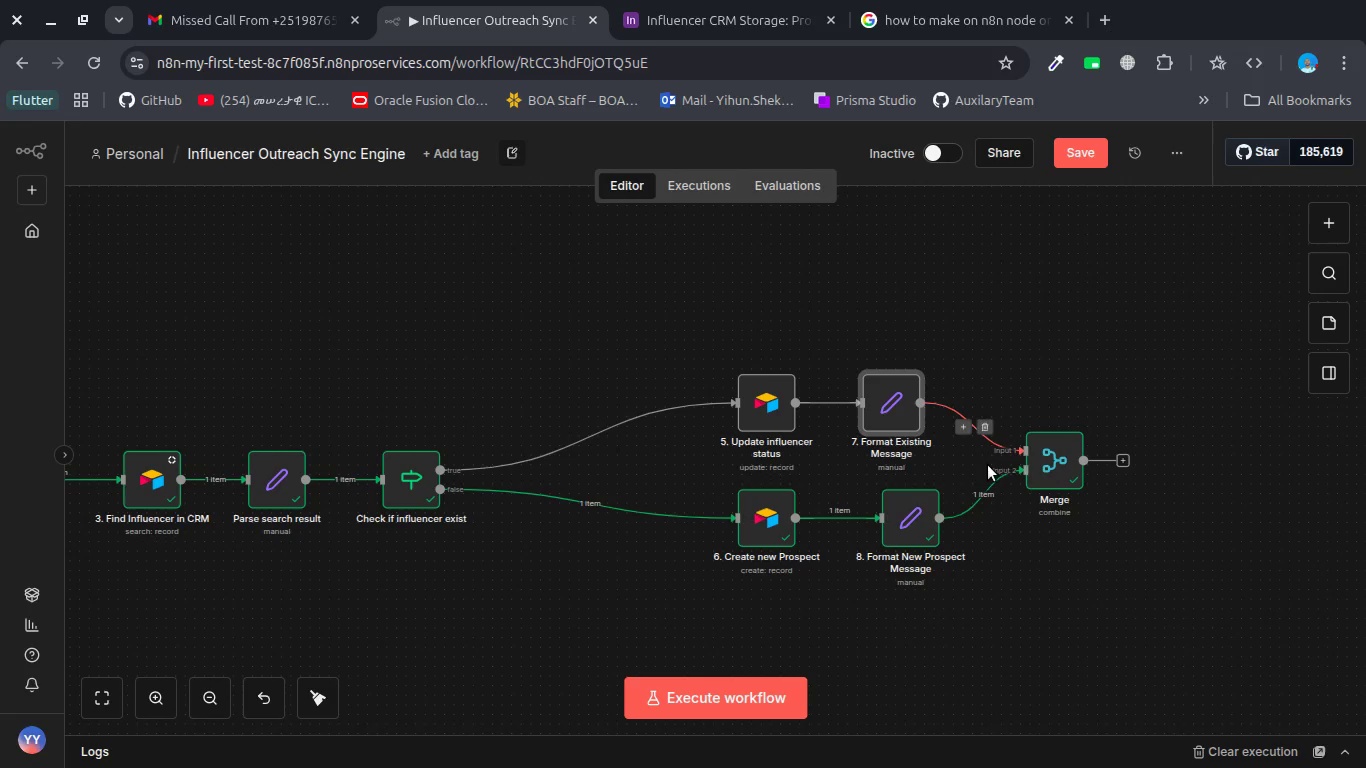 
double_click([918, 515])
 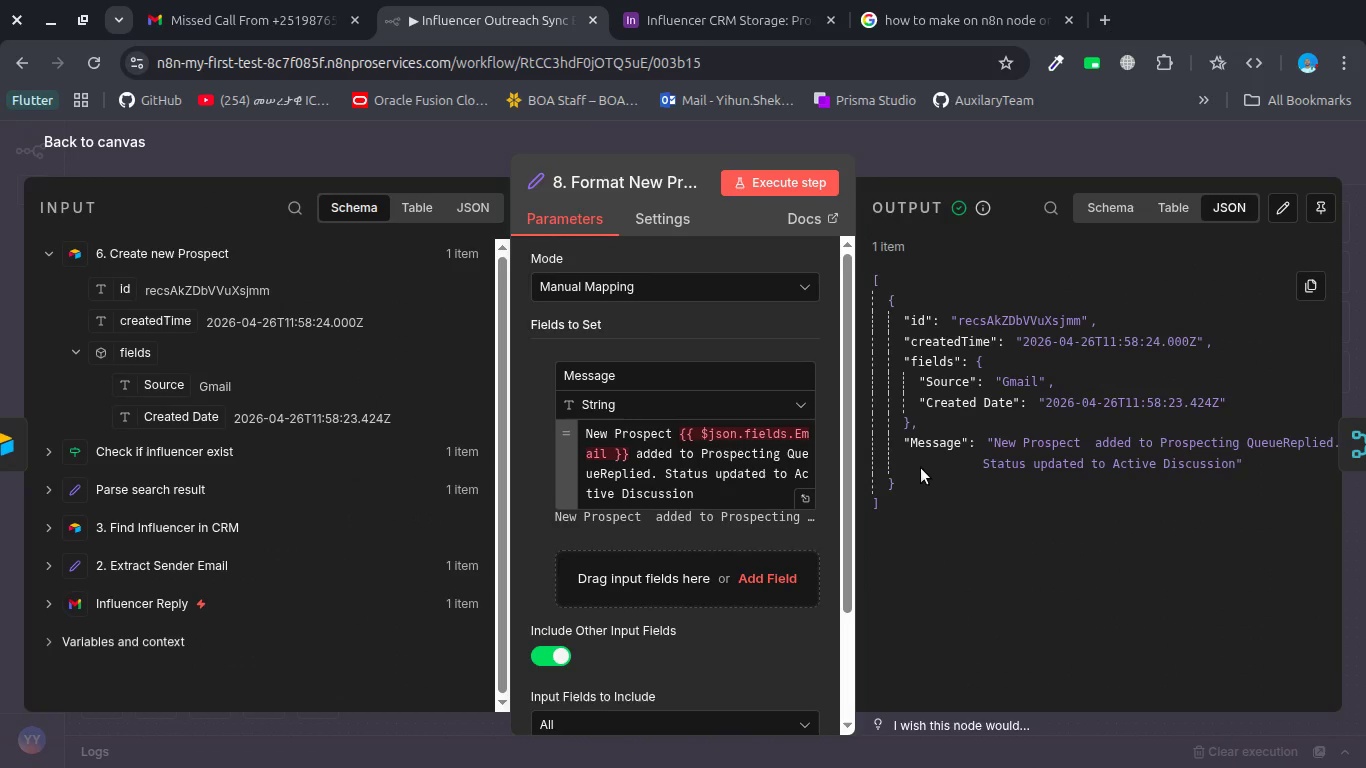 
wait(9.16)
 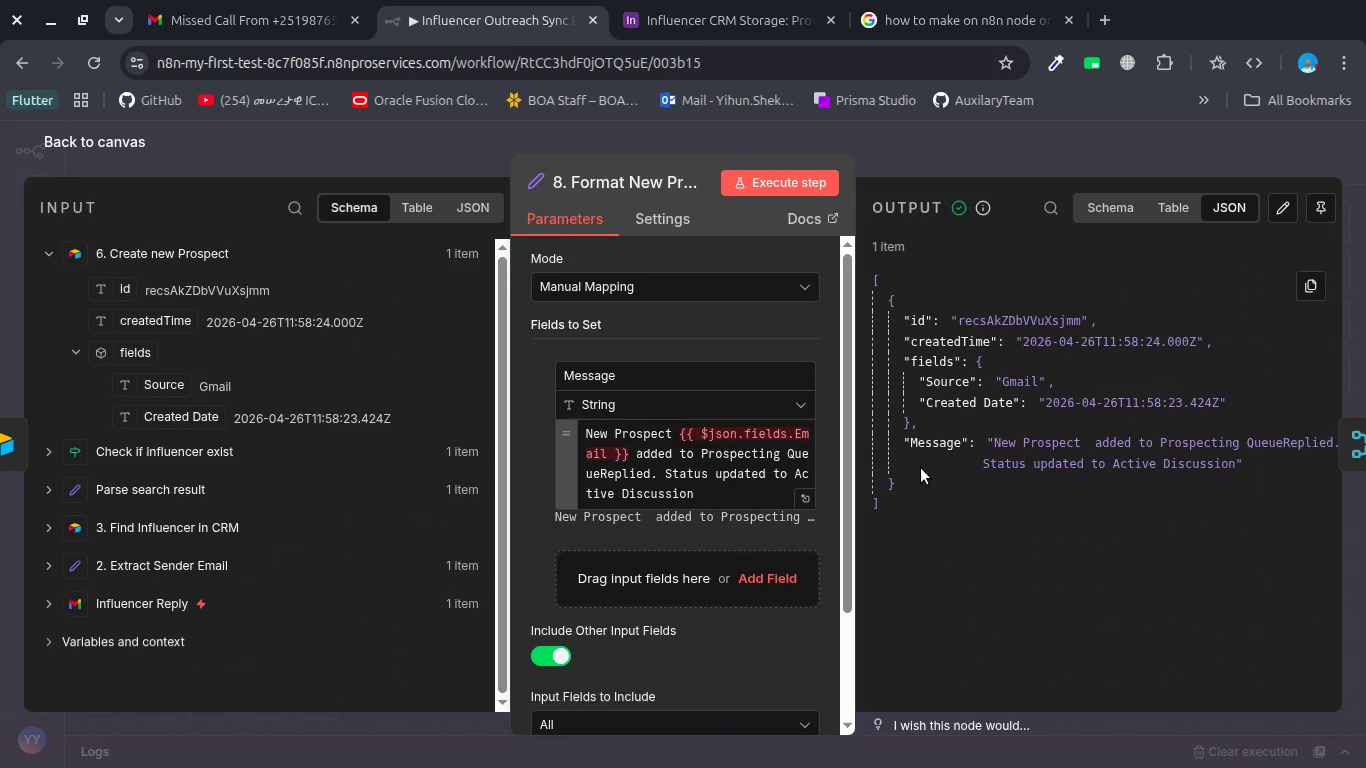 
left_click([551, 652])
 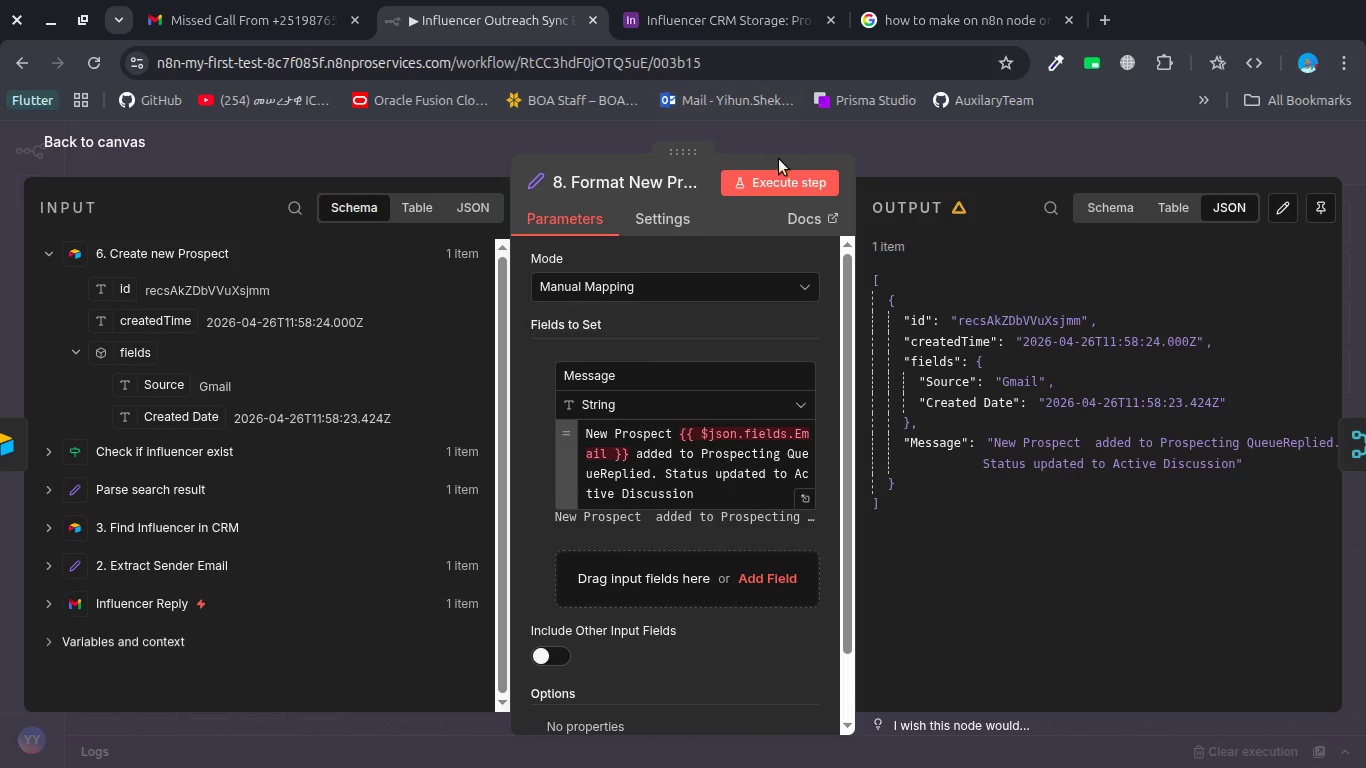 
left_click([772, 179])
 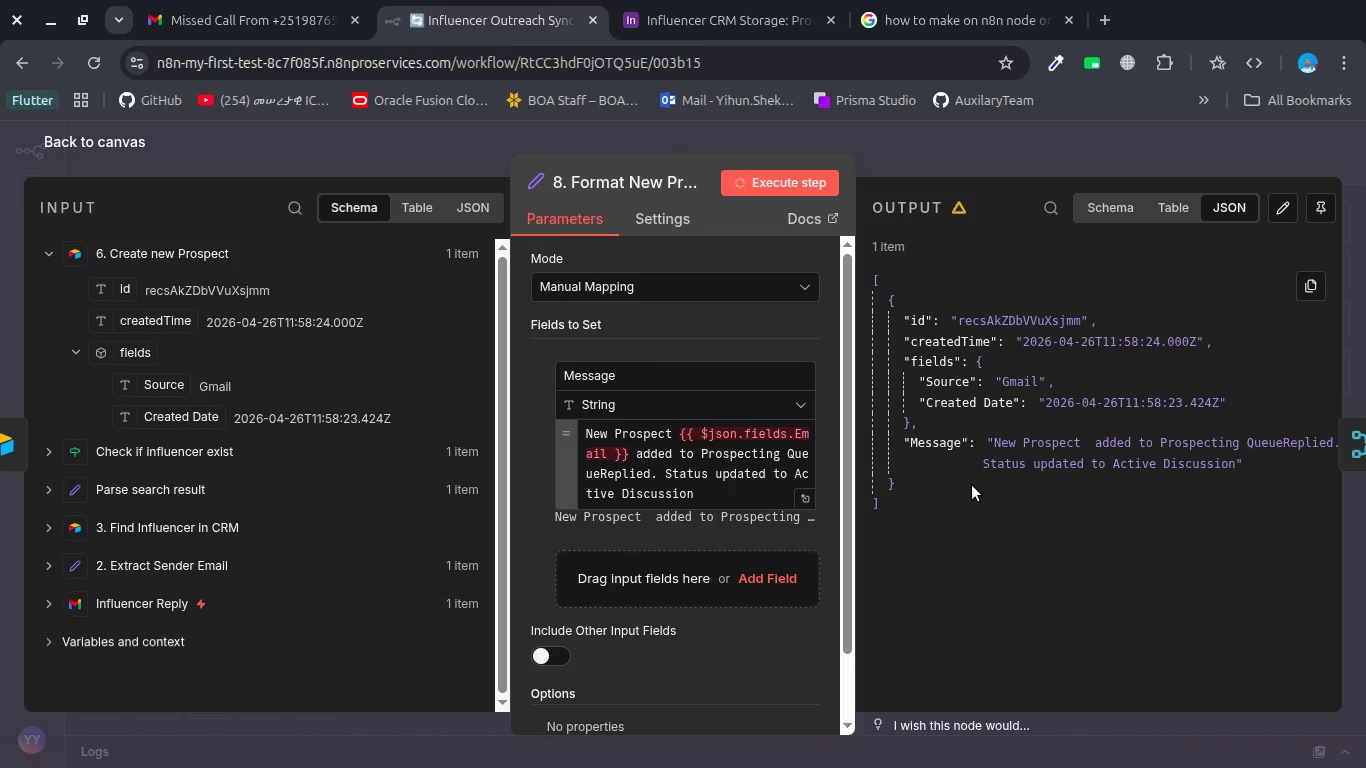 
scroll: coordinate [1055, 473], scroll_direction: down, amount: 1.0
 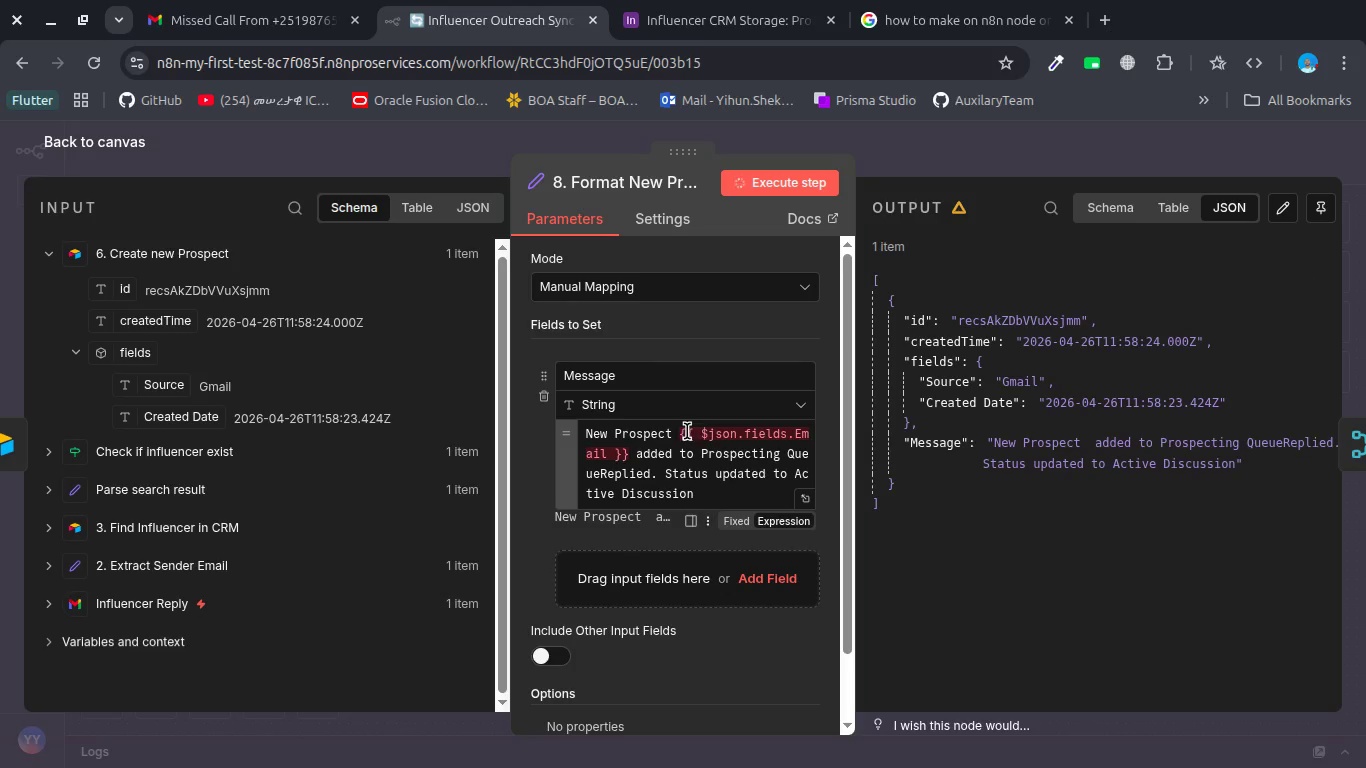 
left_click_drag(start_coordinate=[678, 431], to_coordinate=[631, 461])
 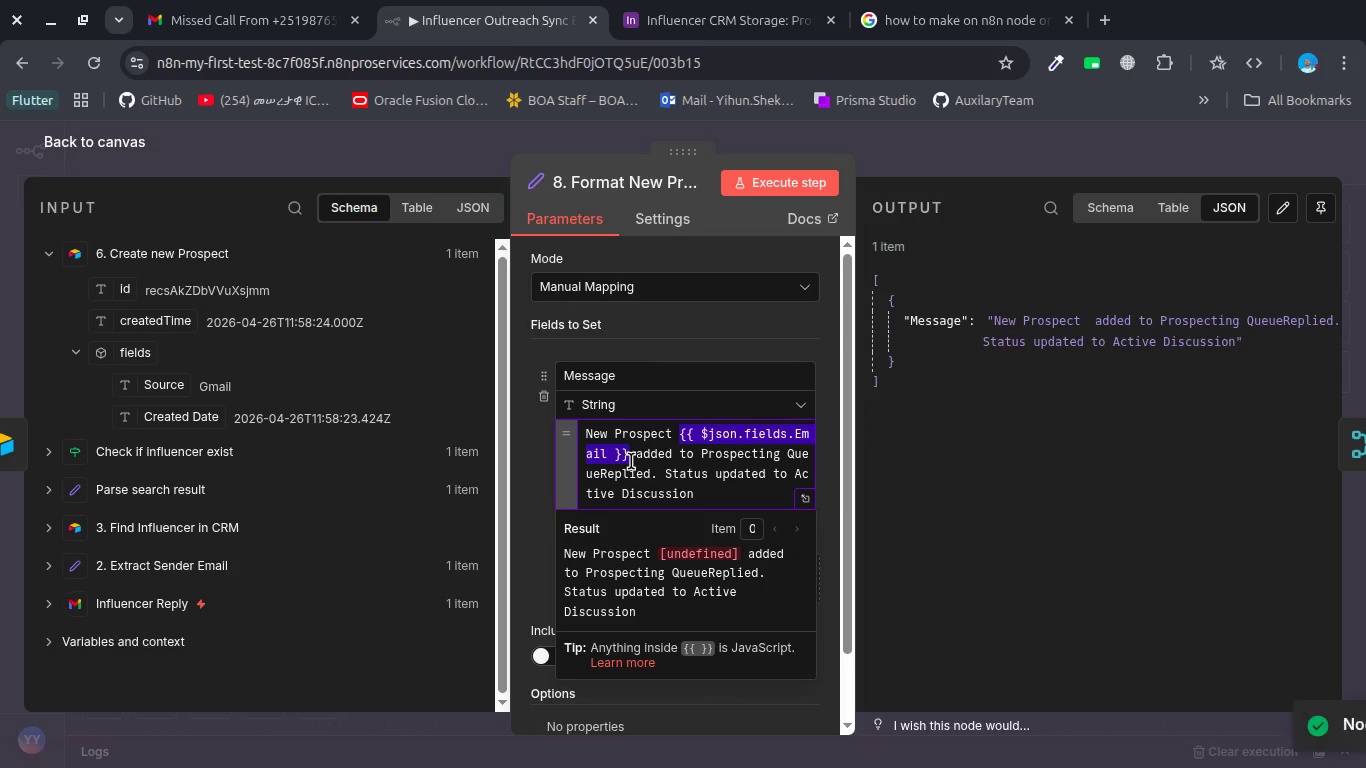 
key(Backspace)
 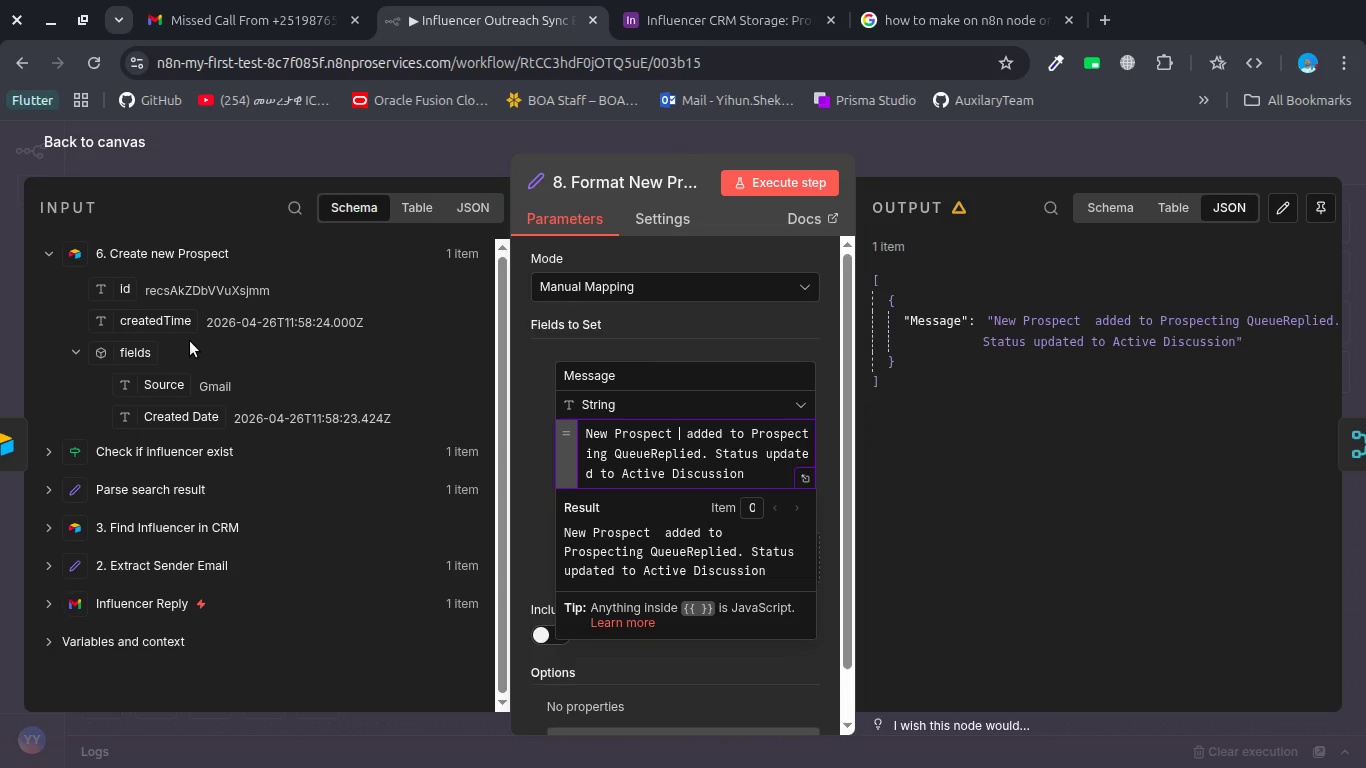 
wait(7.05)
 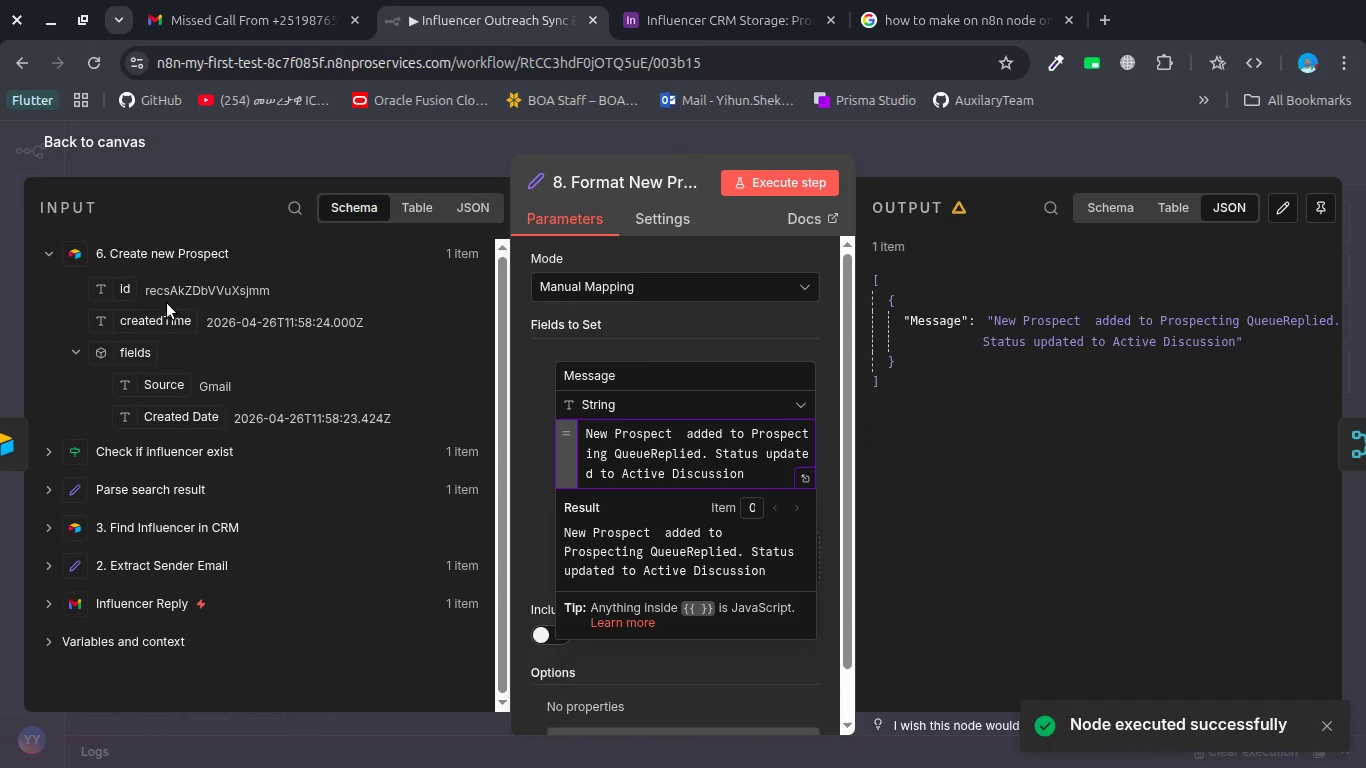 
key(Escape)
 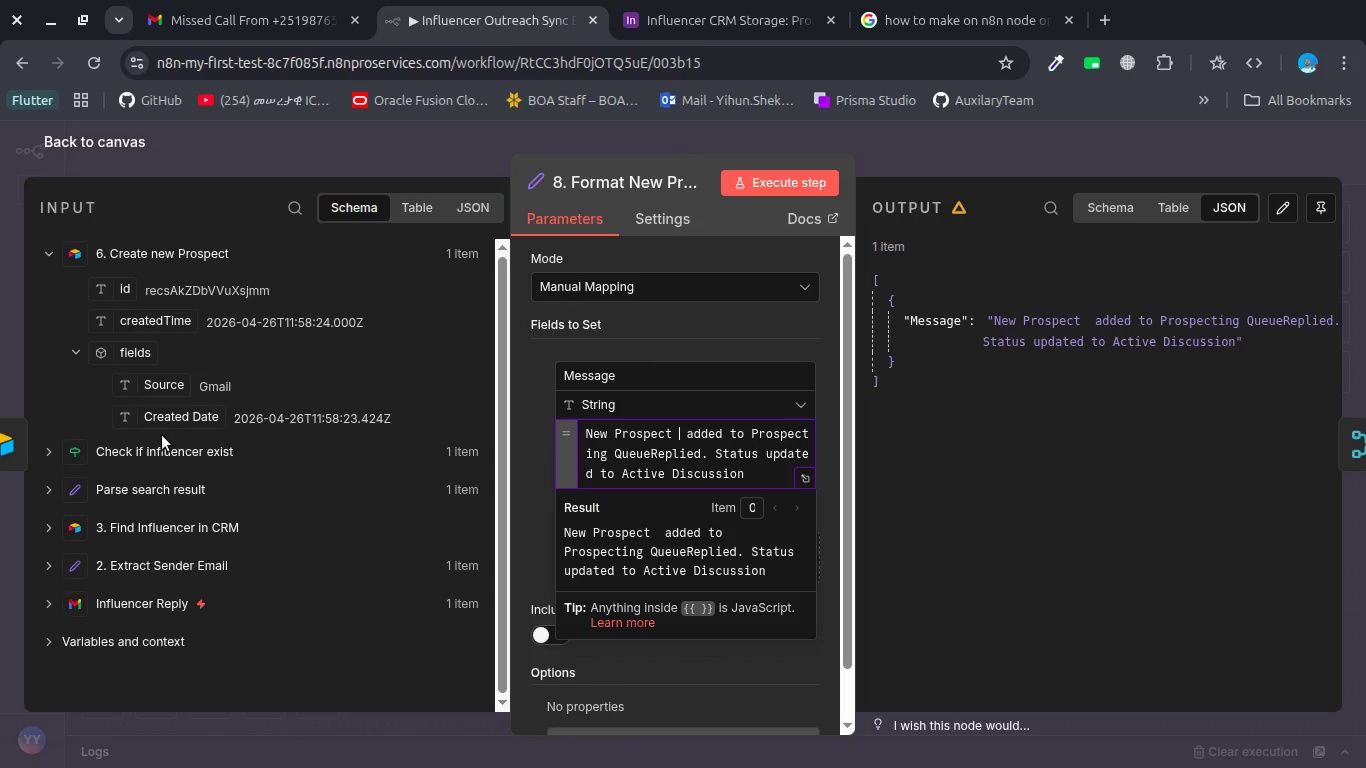 
left_click([161, 445])
 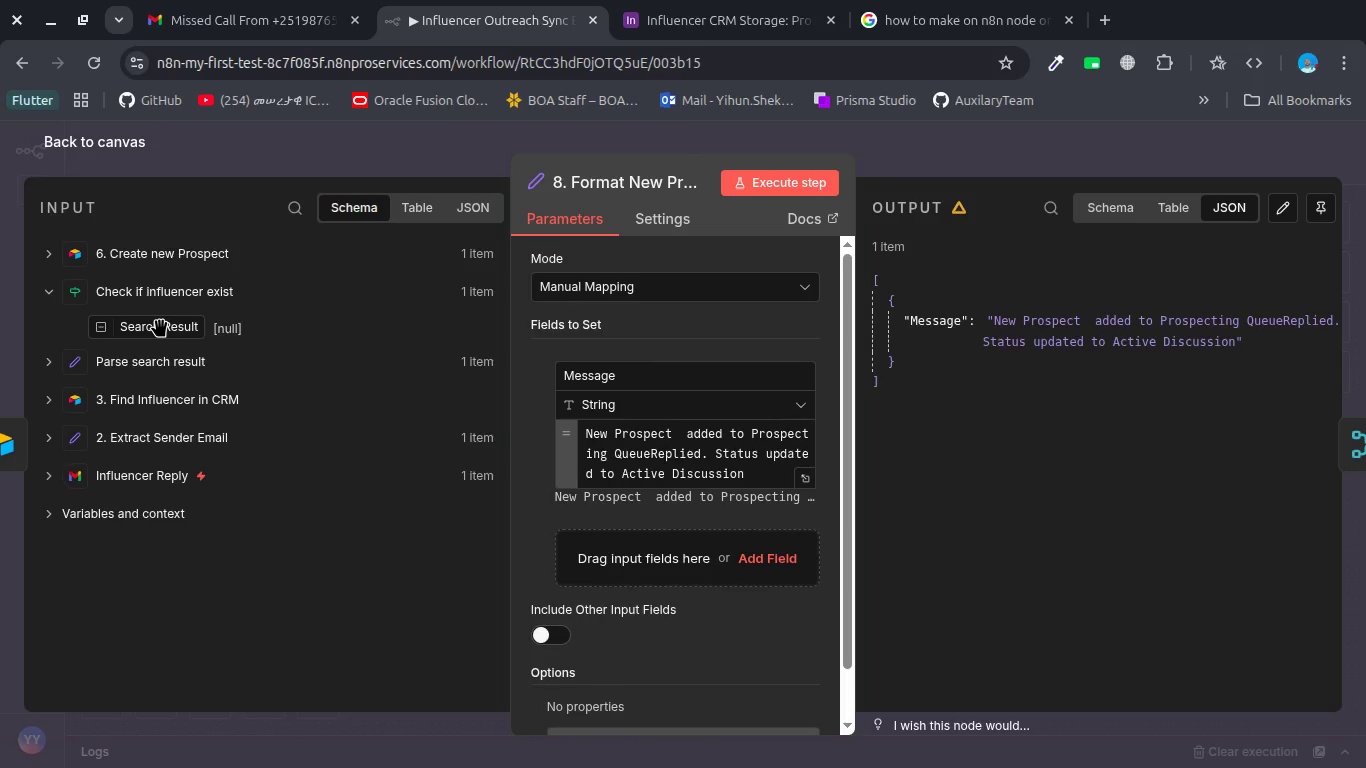 
left_click([166, 330])
 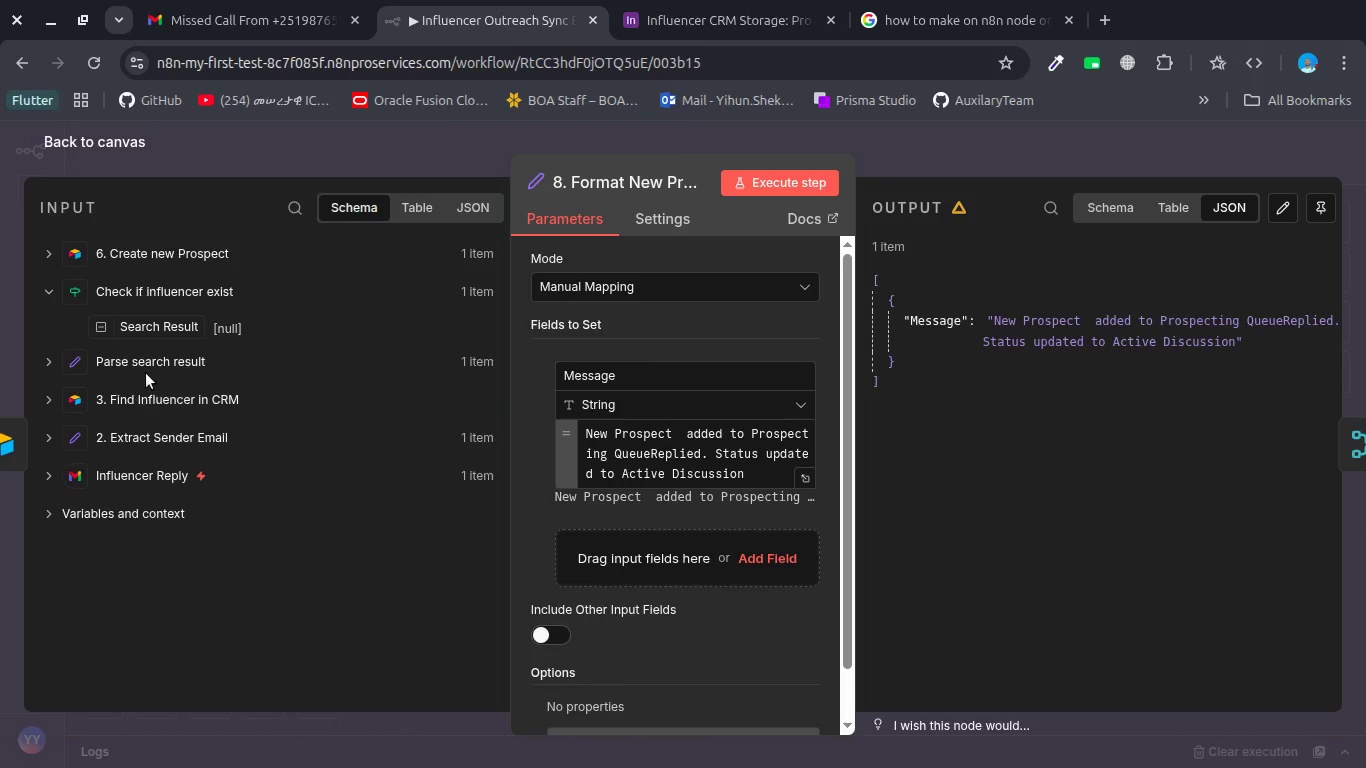 
left_click([148, 363])
 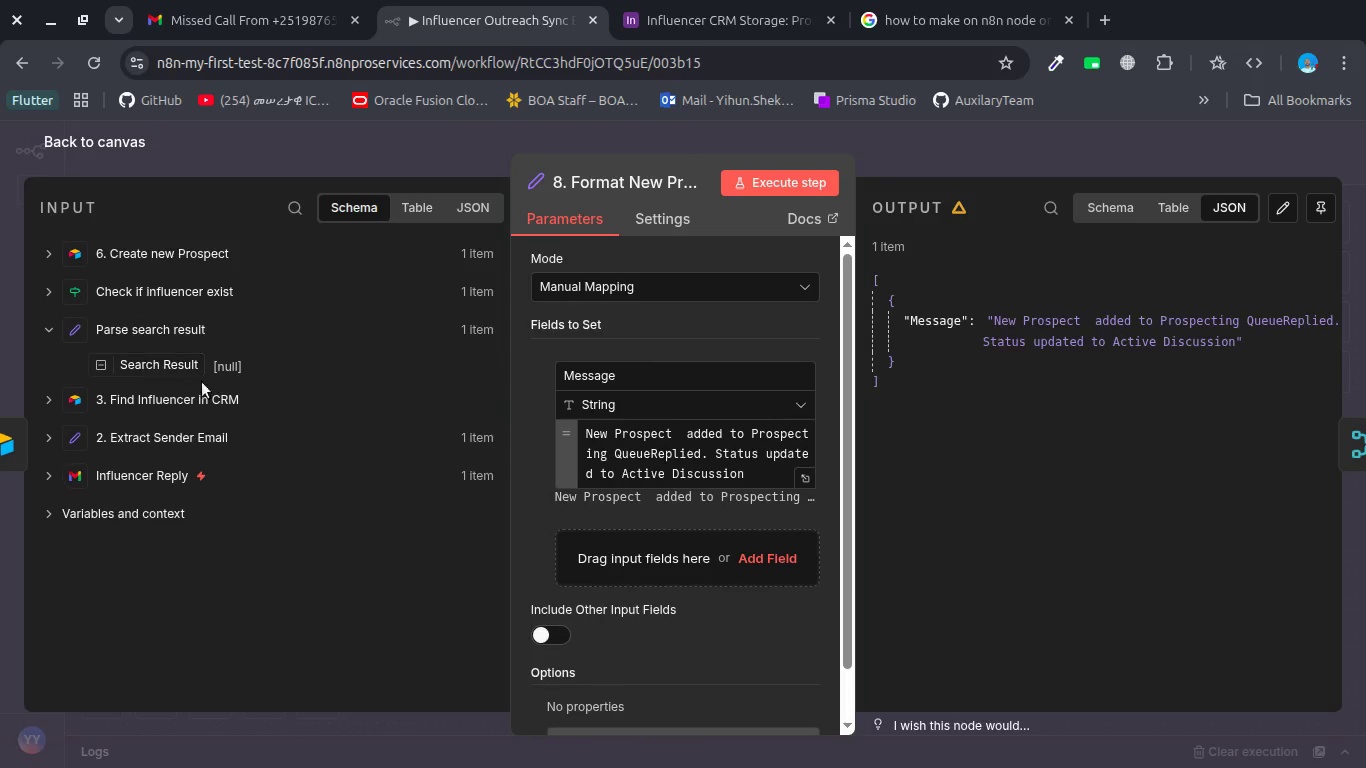 
key(Escape)
 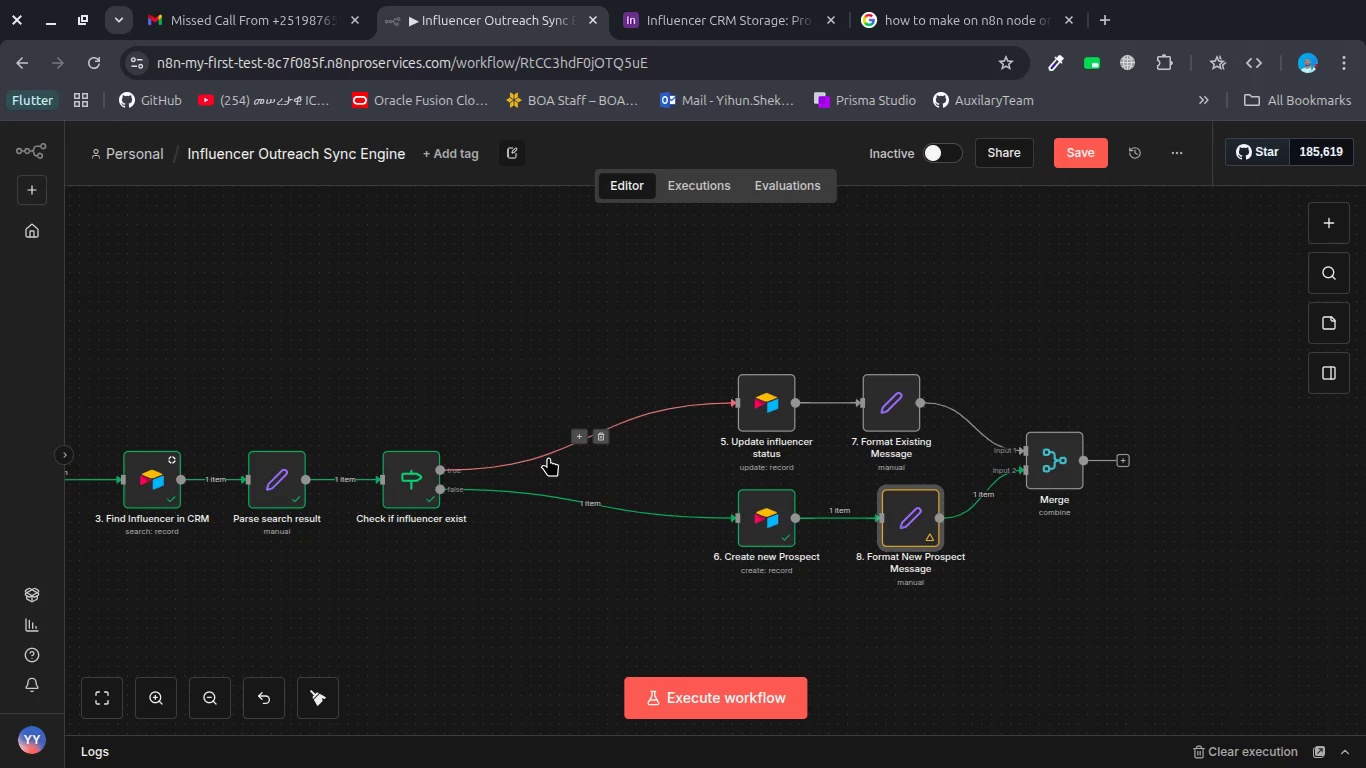 
scroll: coordinate [548, 457], scroll_direction: up, amount: 6.0
 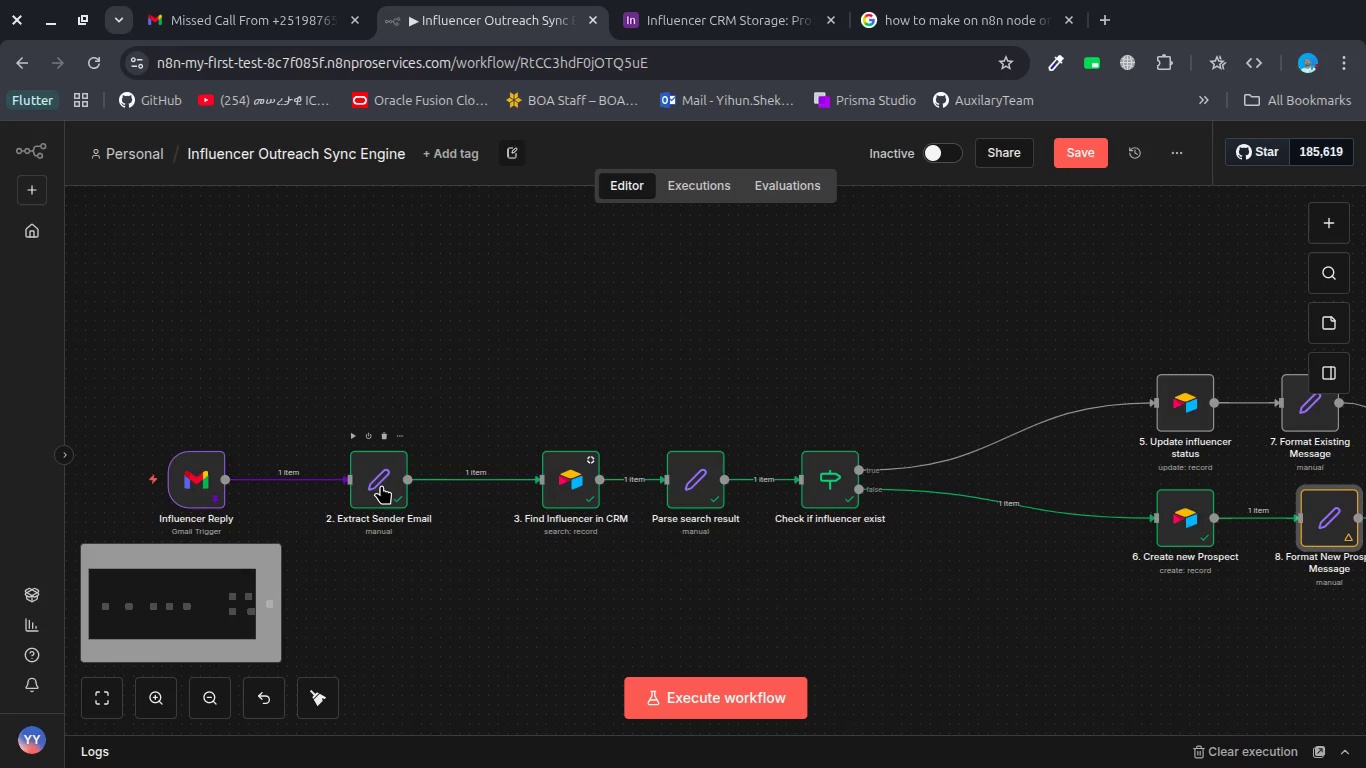 
double_click([381, 485])
 